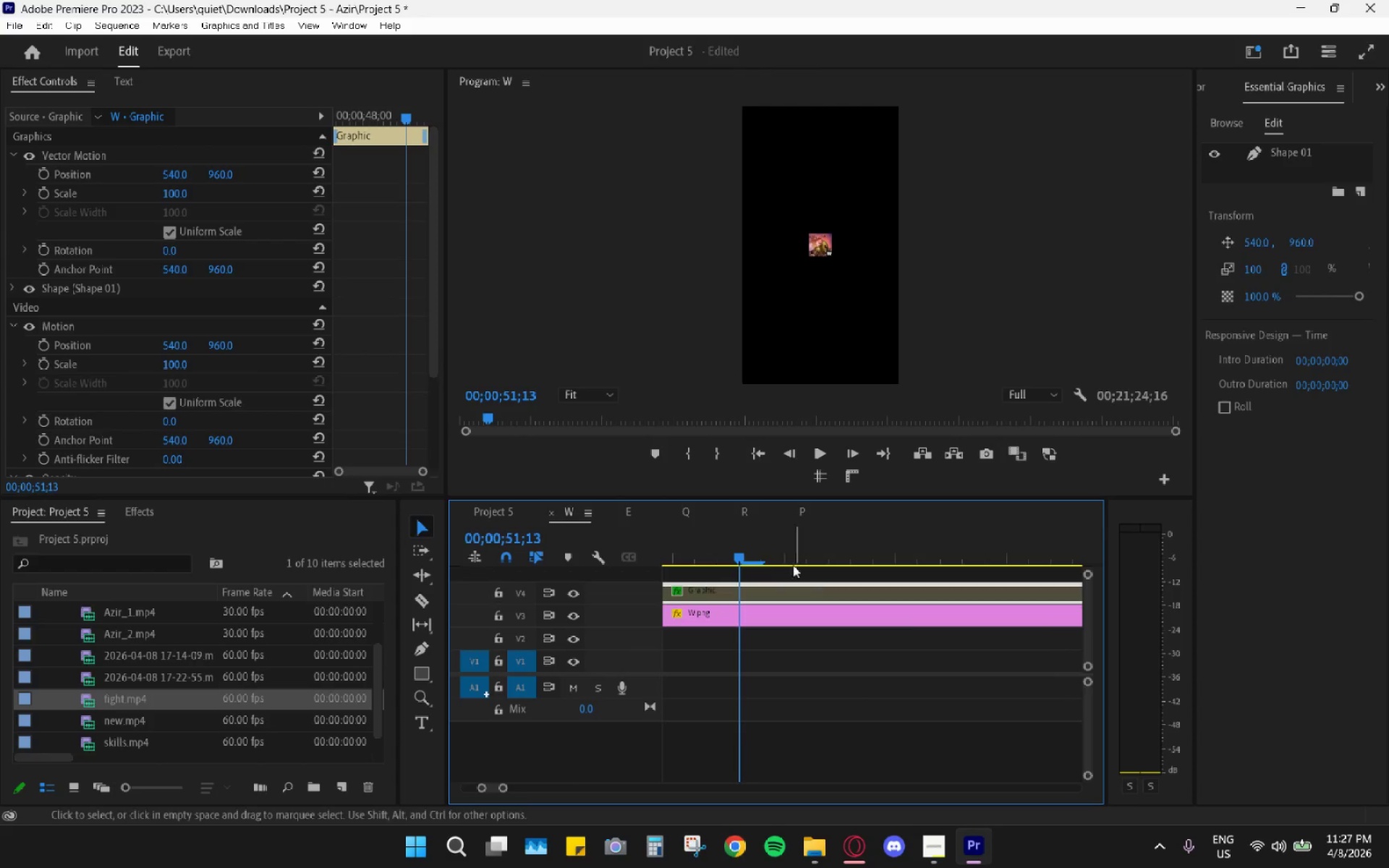 
scroll: coordinate [844, 604], scroll_direction: up, amount: 41.0
 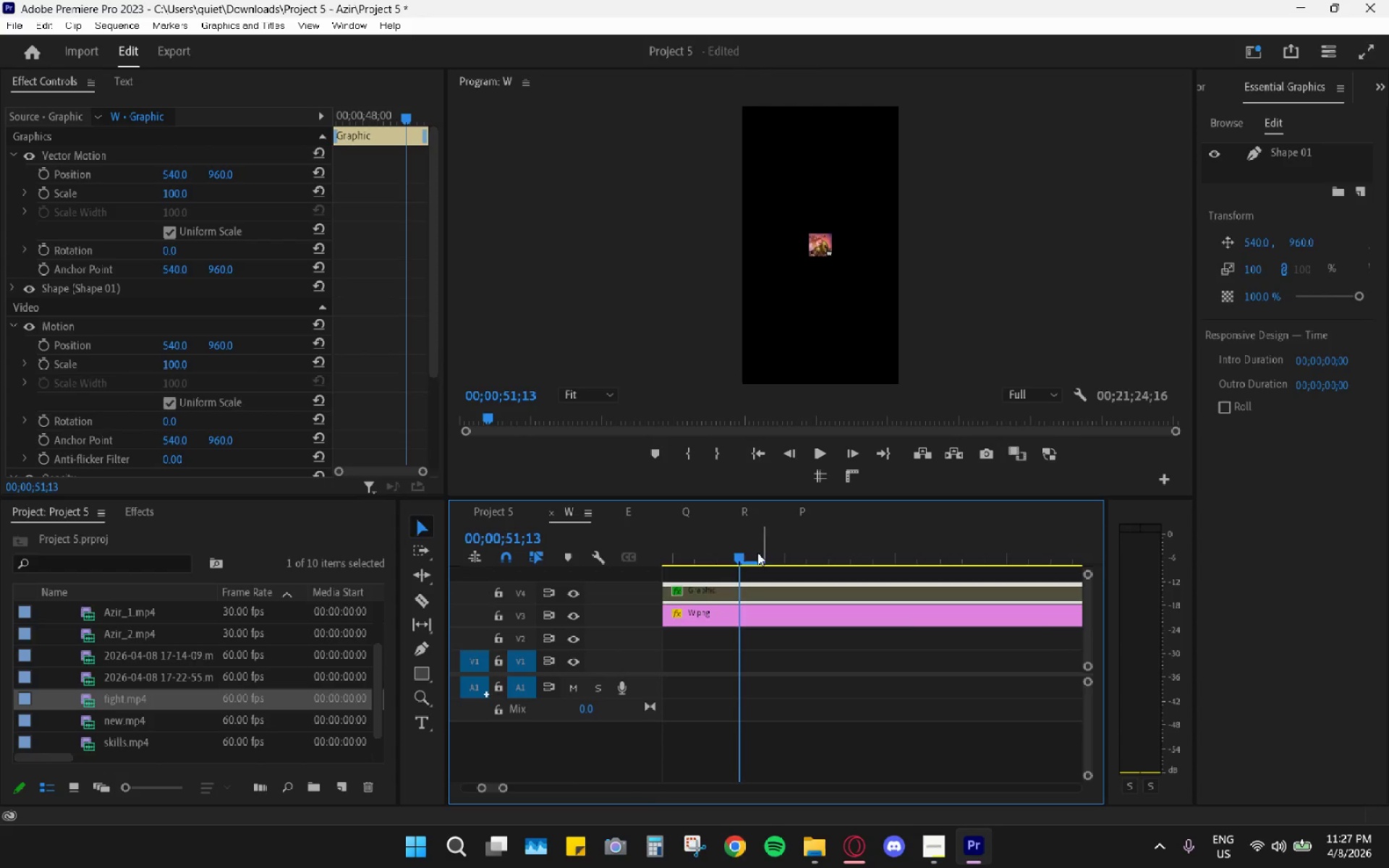 
left_click_drag(start_coordinate=[736, 557], to_coordinate=[720, 558])
 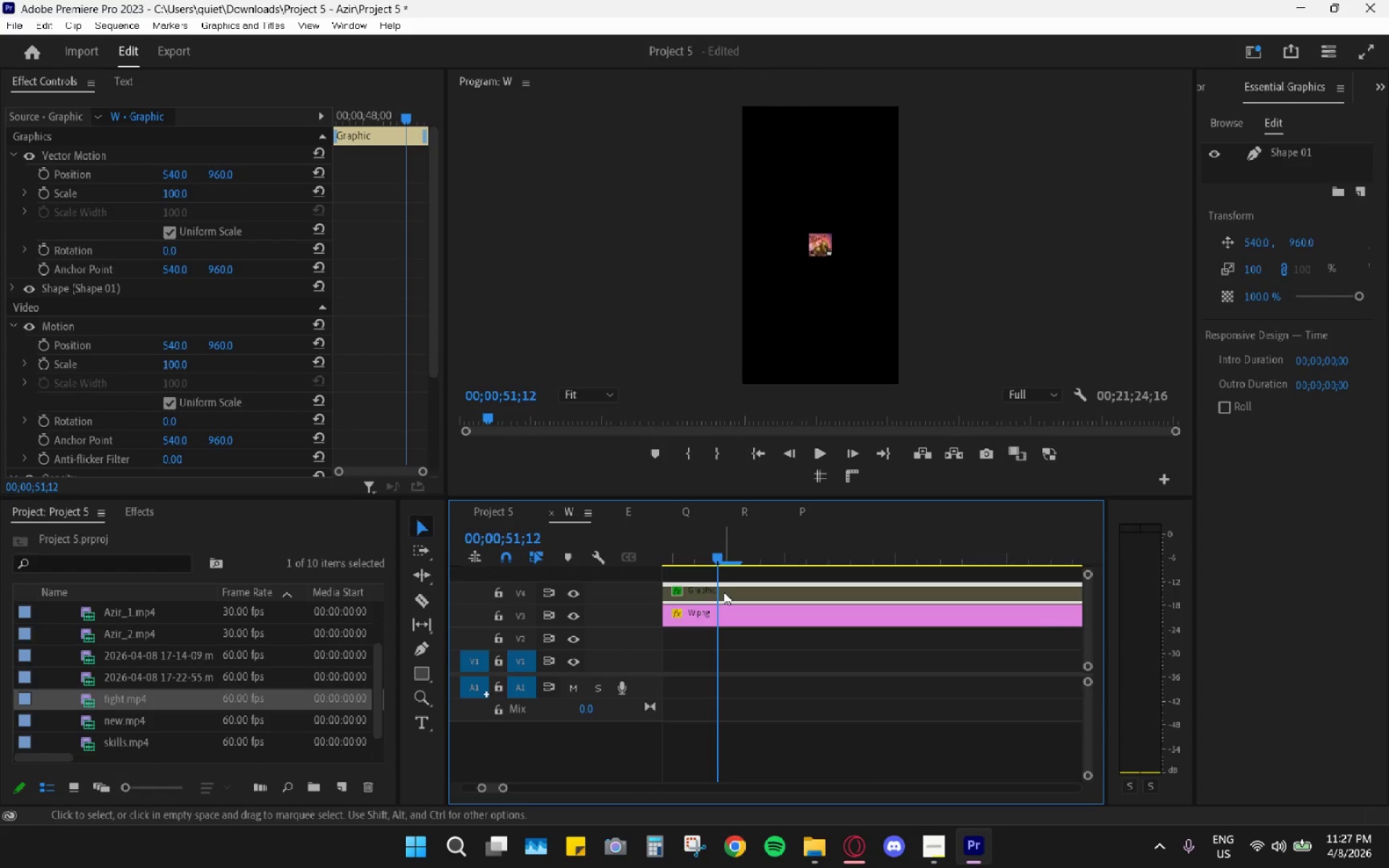 
key(C)
 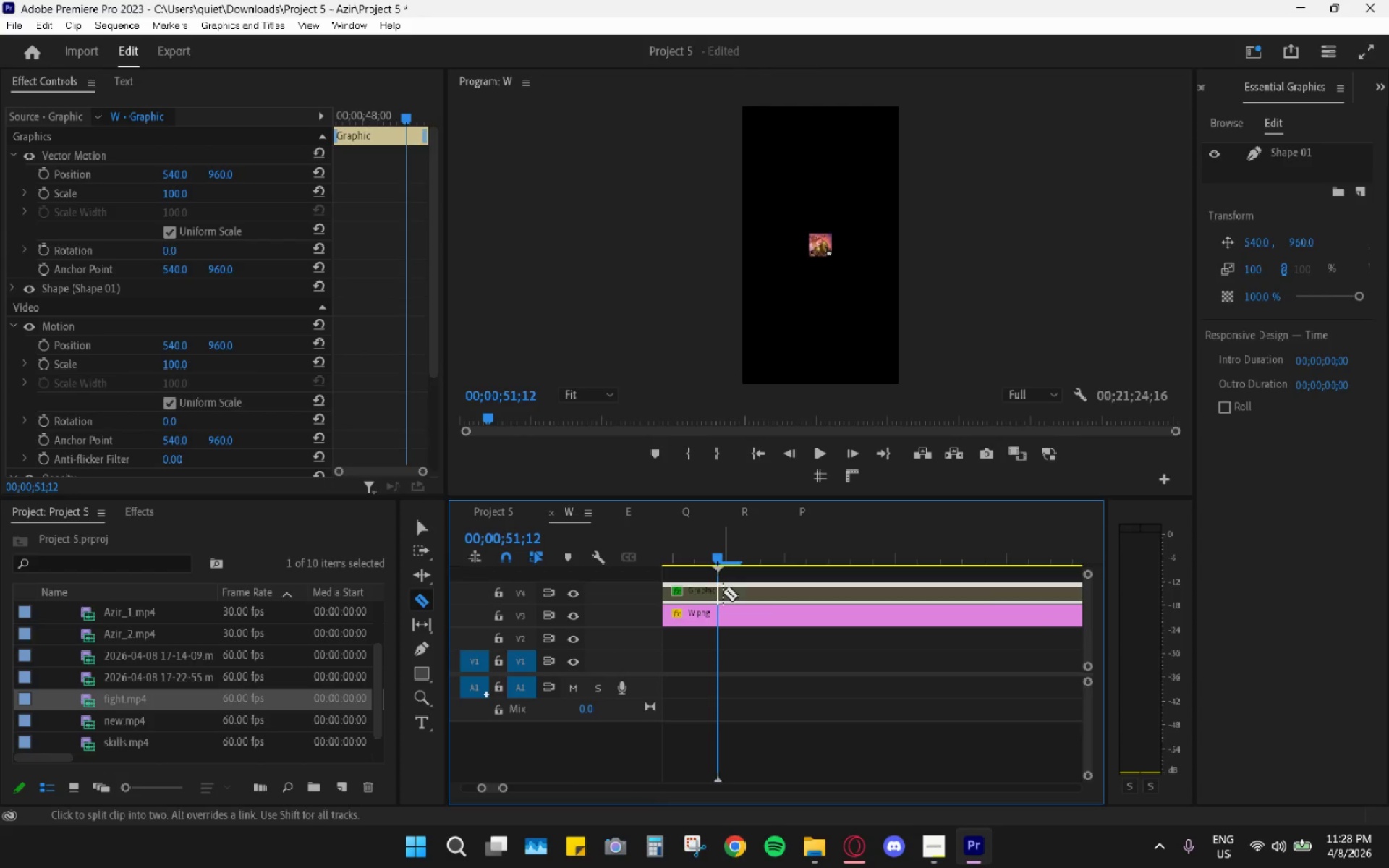 
left_click([723, 592])
 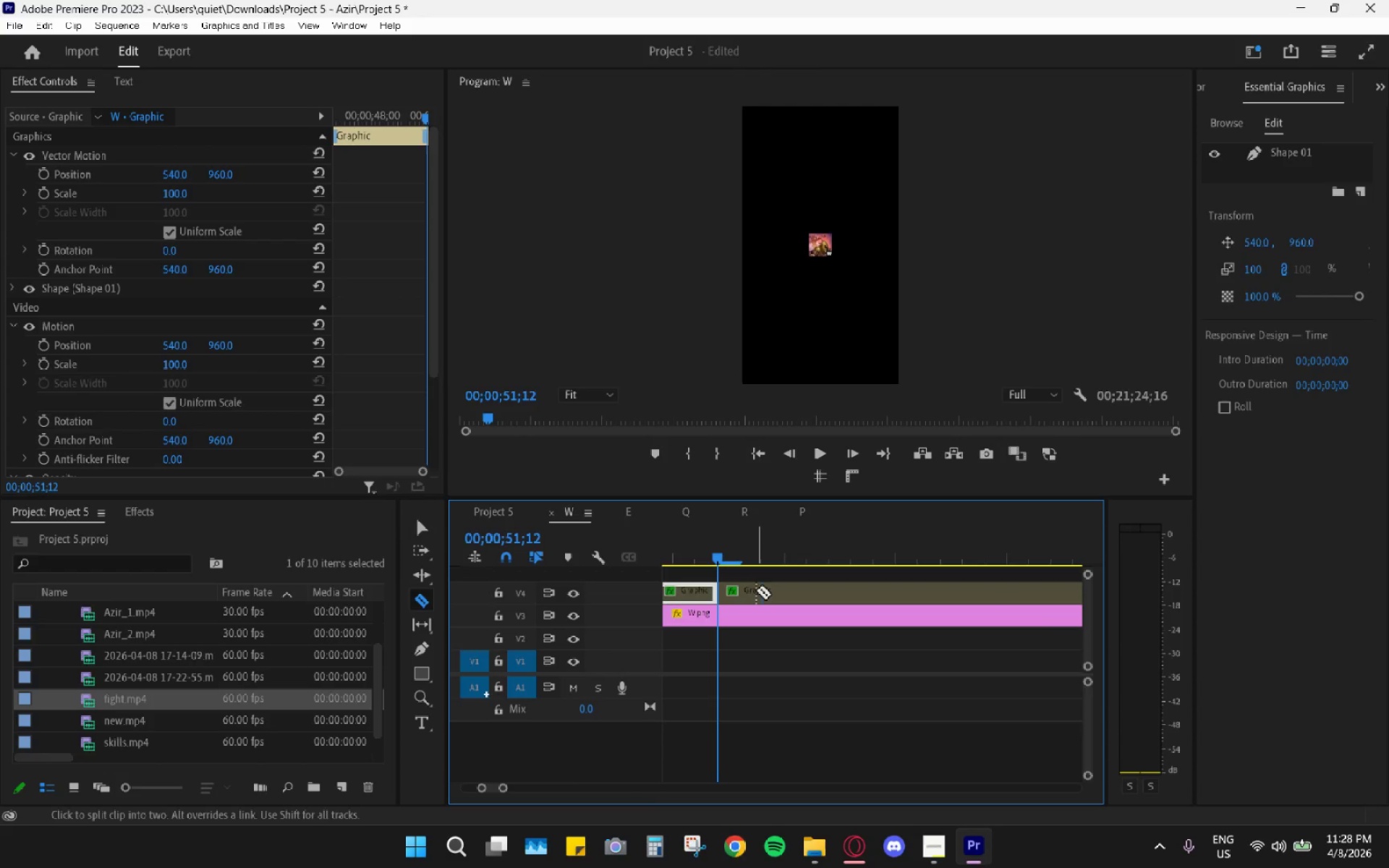 
key(V)
 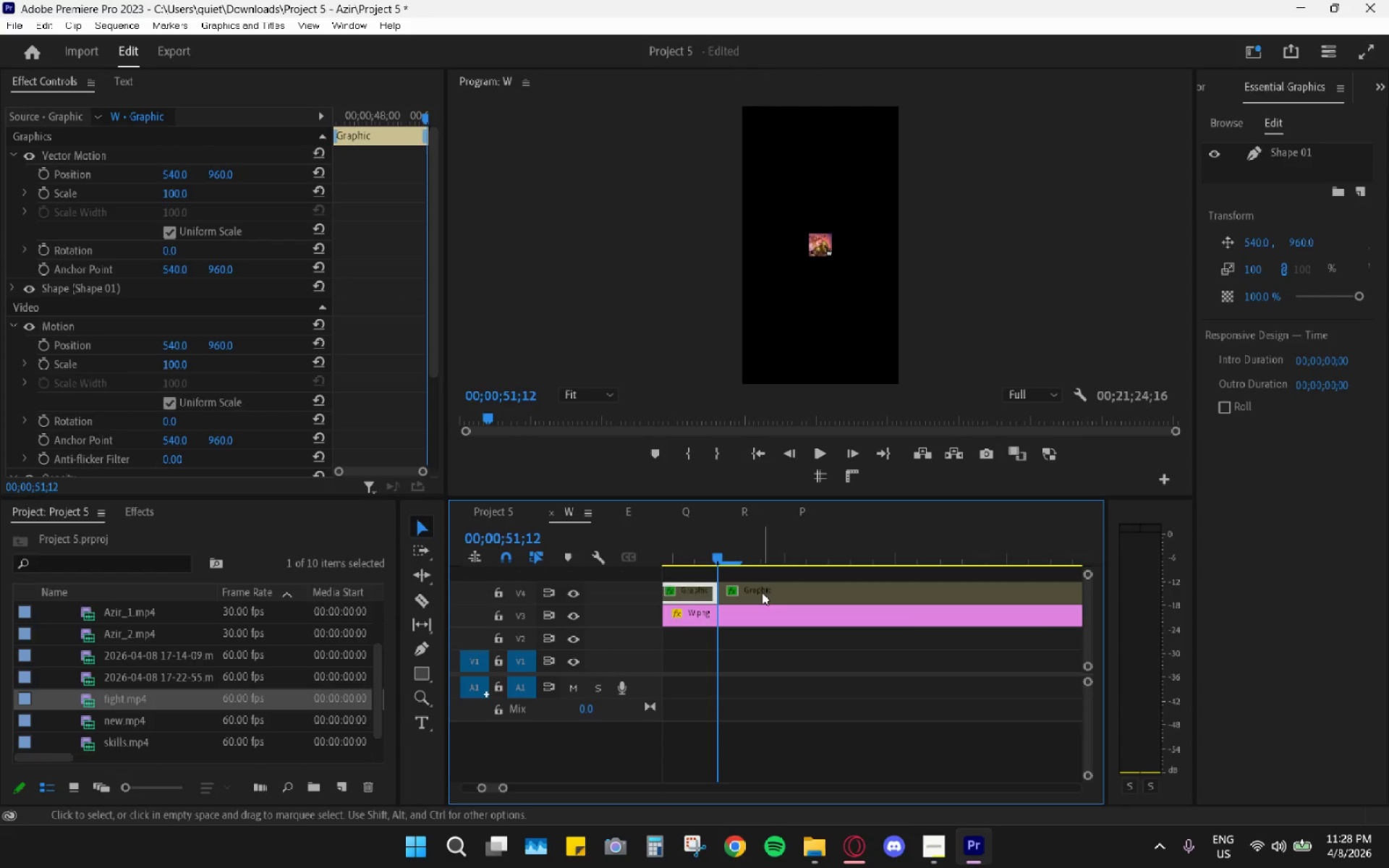 
left_click([762, 592])
 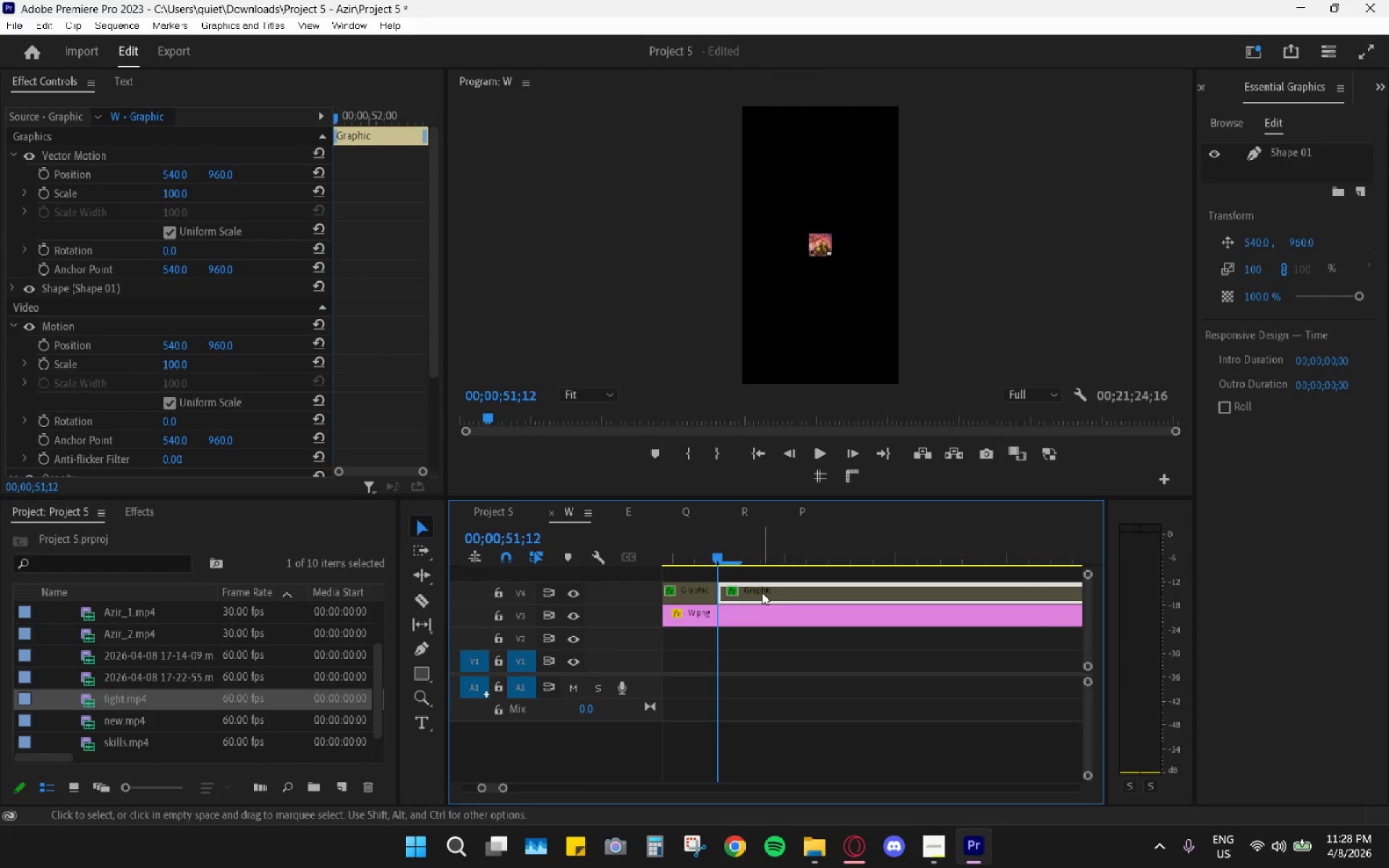 
key(Shift+ShiftLeft)
 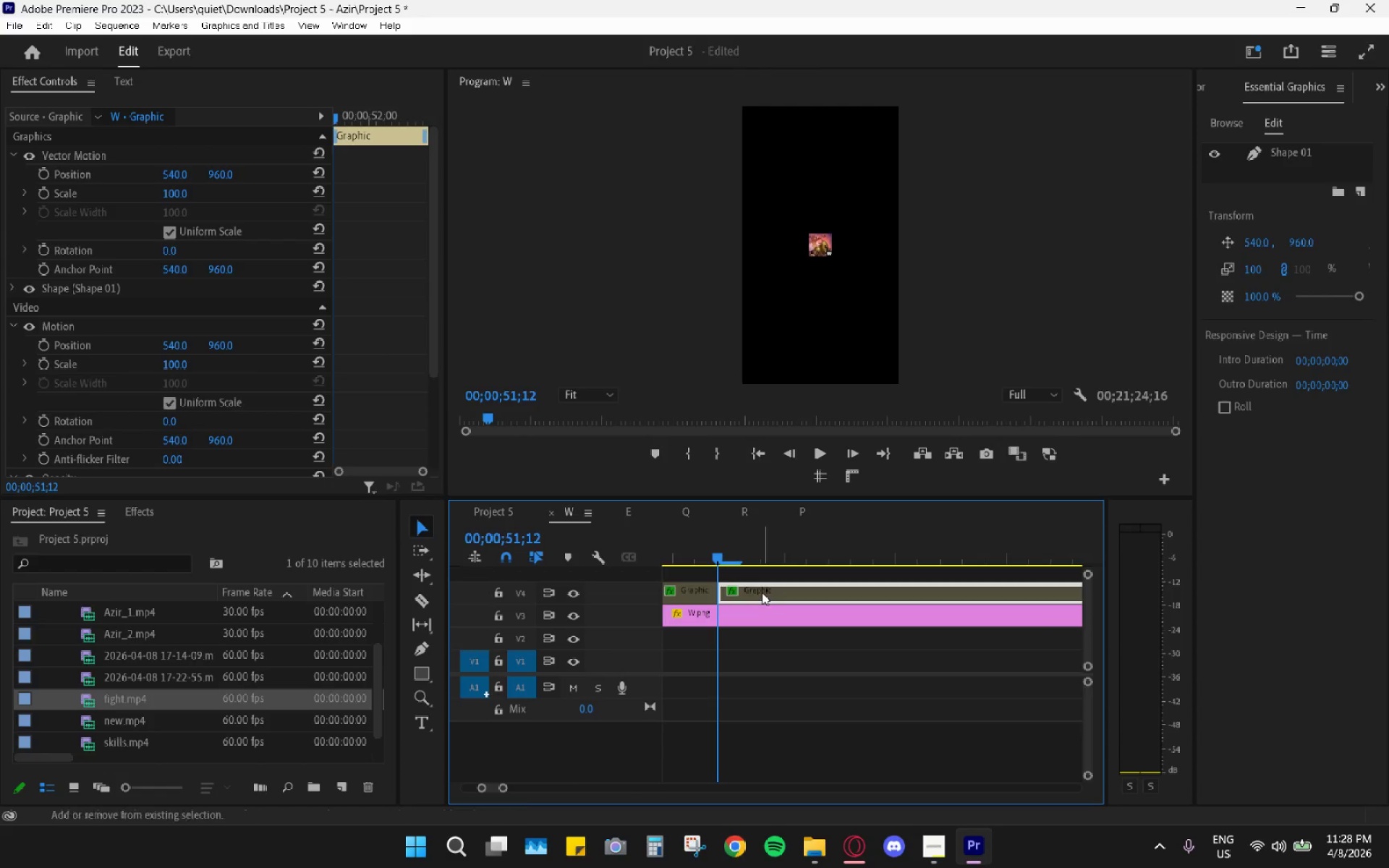 
key(Shift+E)
 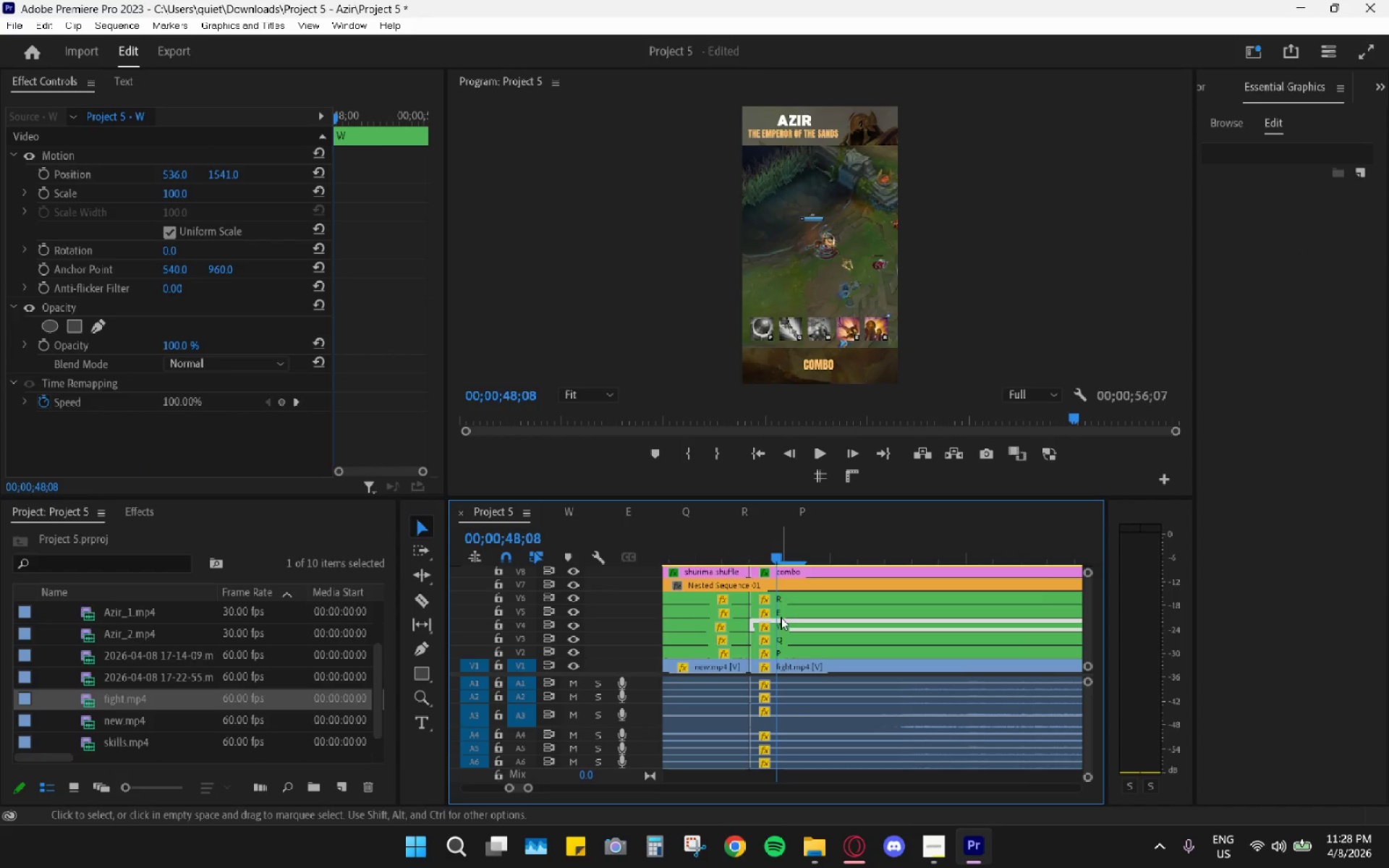 
left_click_drag(start_coordinate=[776, 556], to_coordinate=[771, 577])
 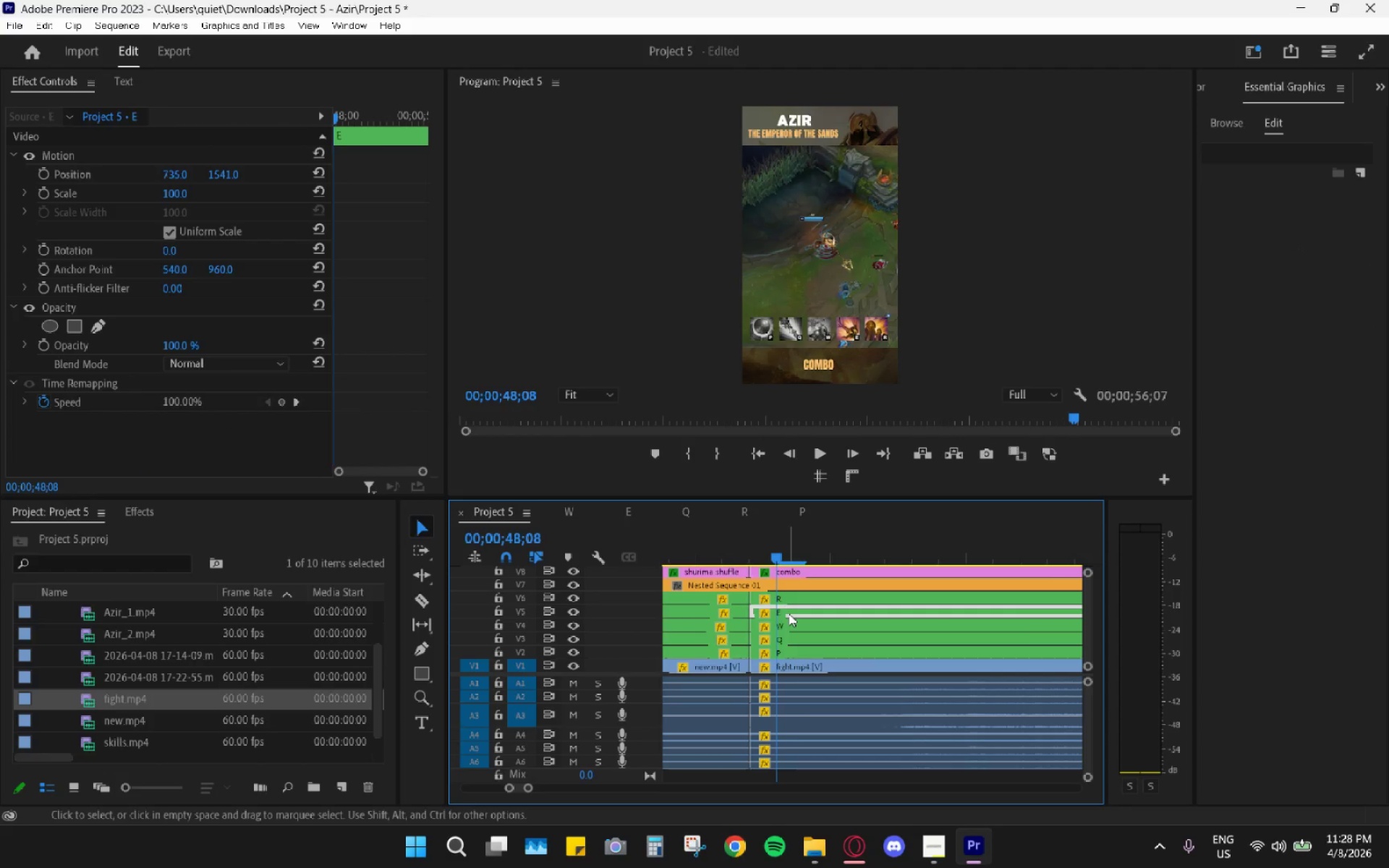 
double_click([789, 613])
 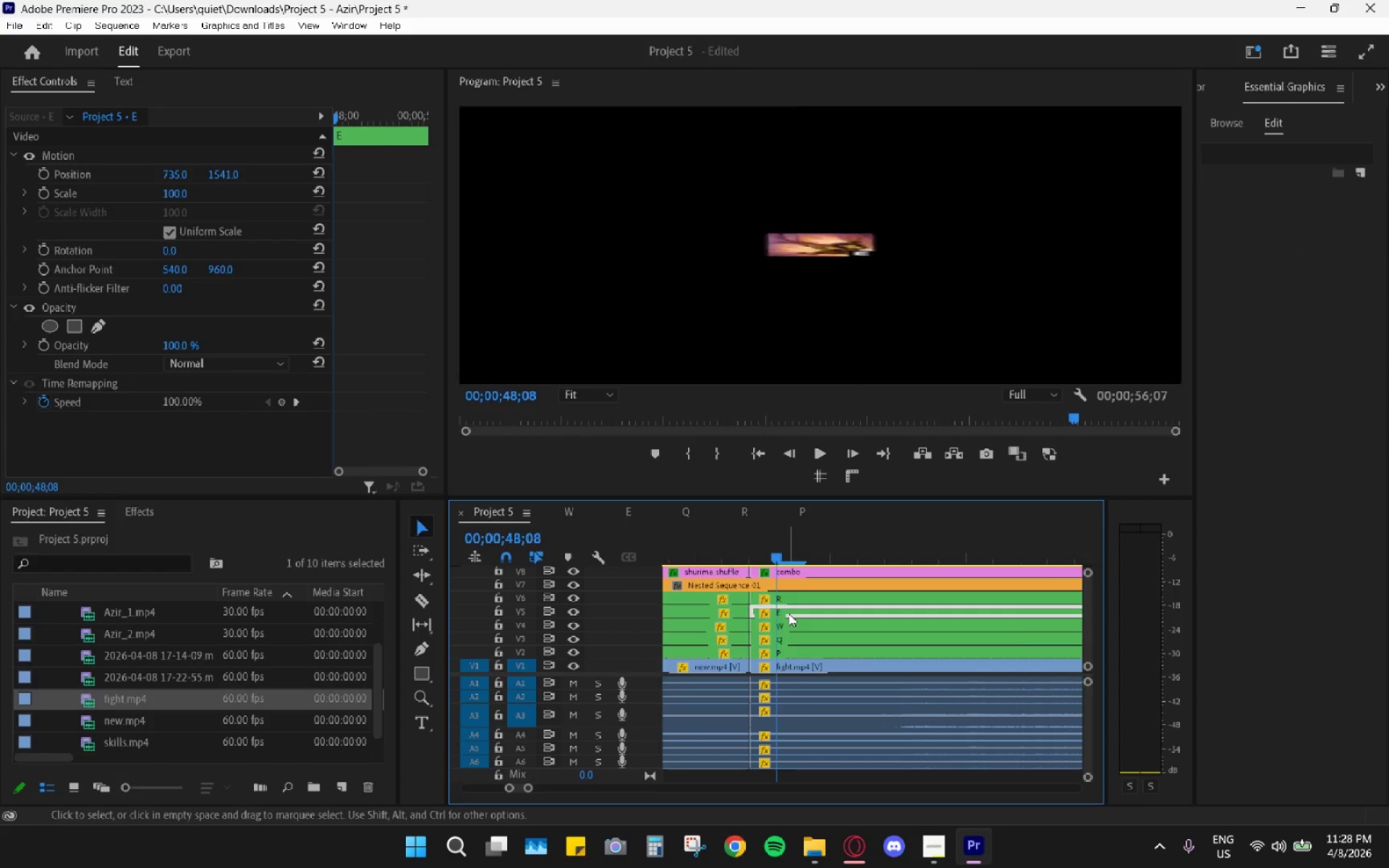 
triple_click([789, 613])
 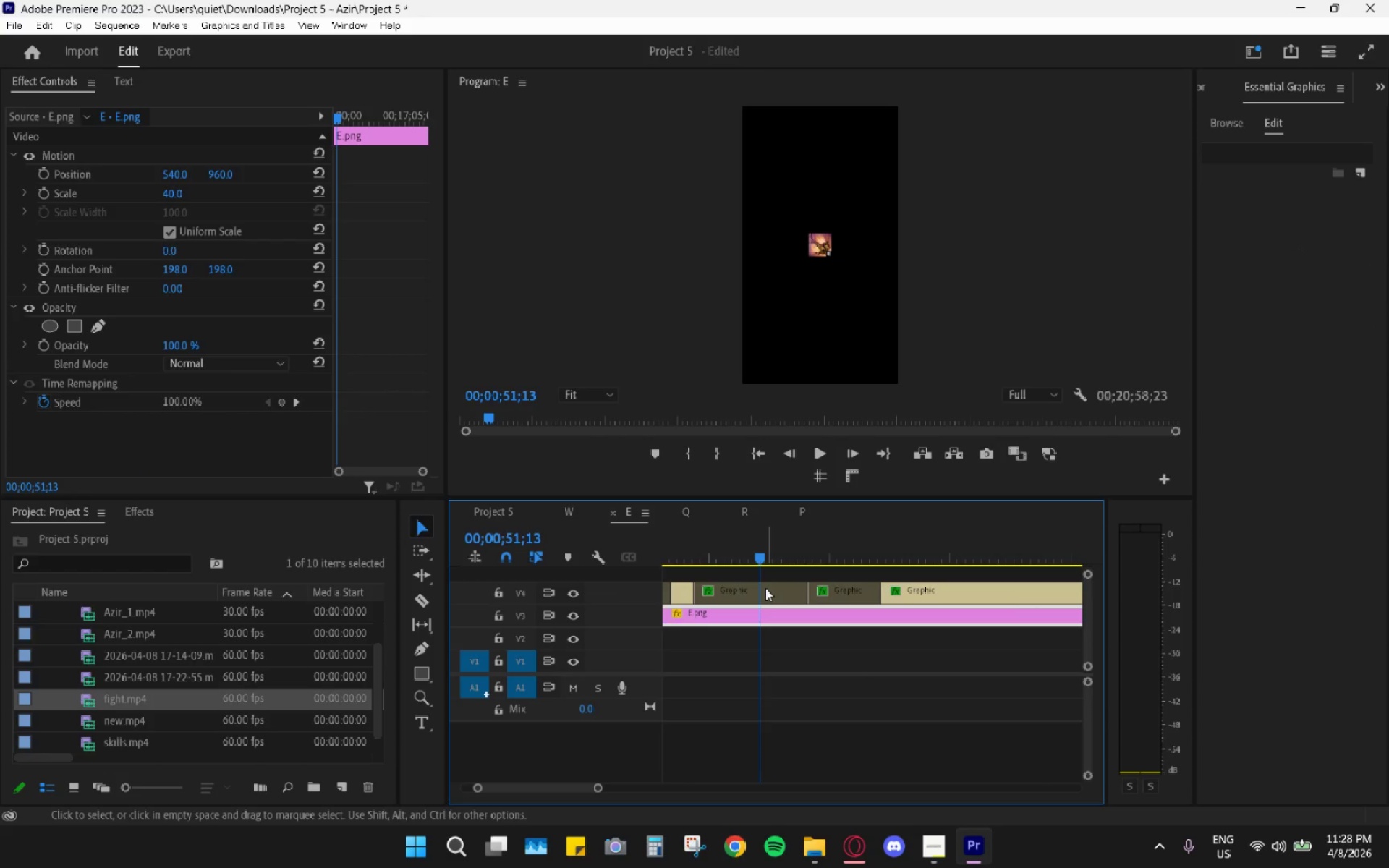 
key(C)
 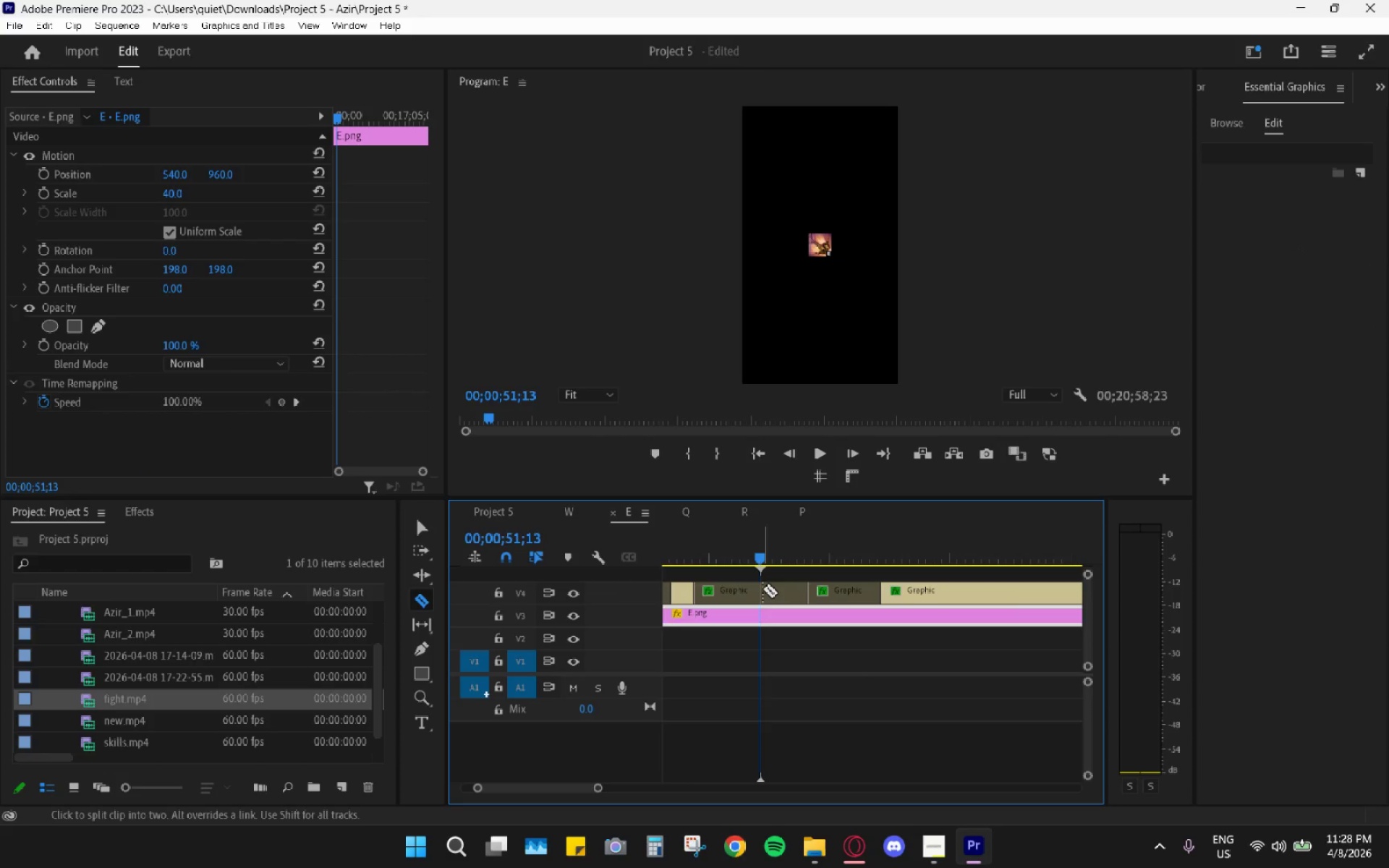 
left_click([763, 589])
 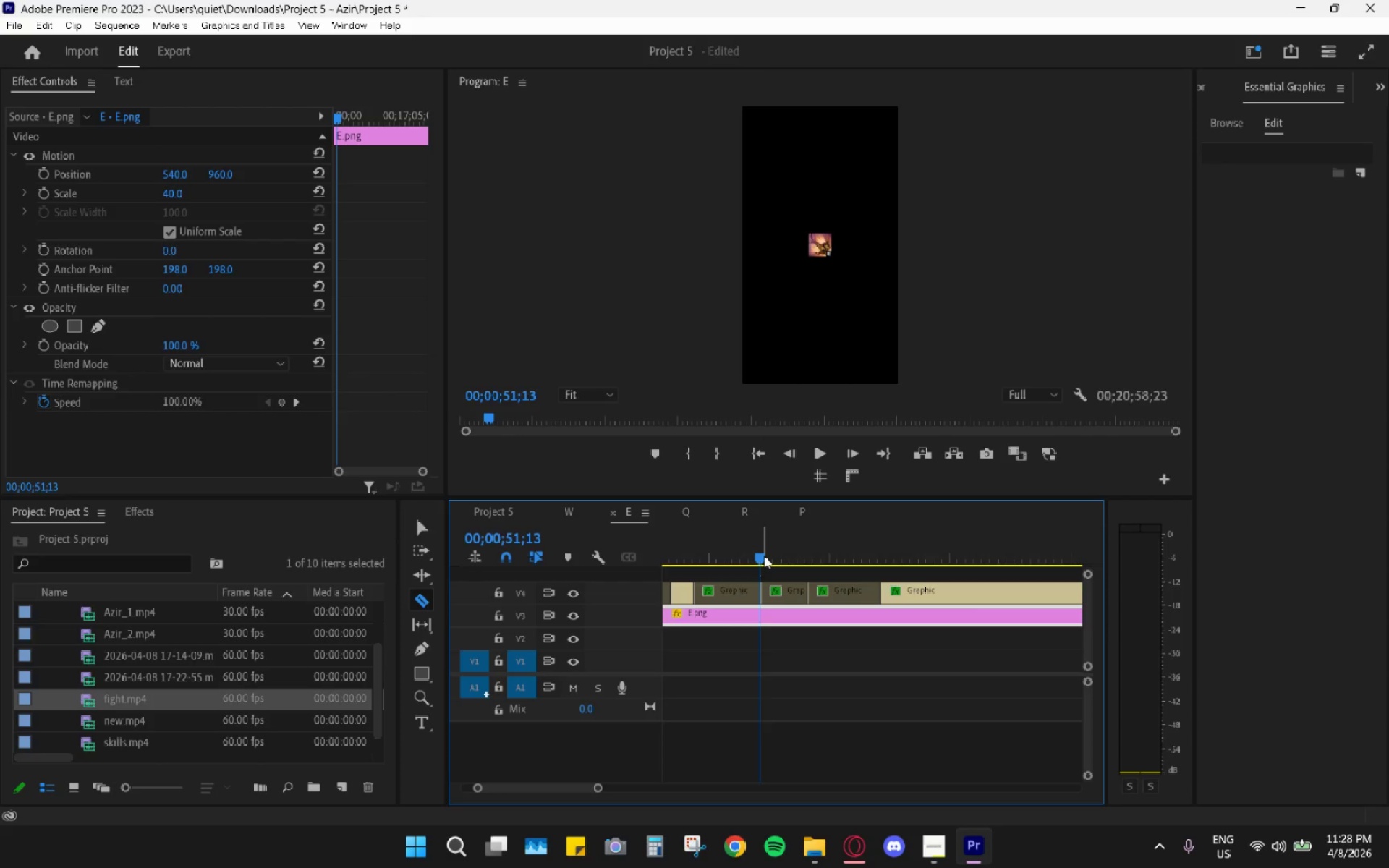 
key(Control+Z)
 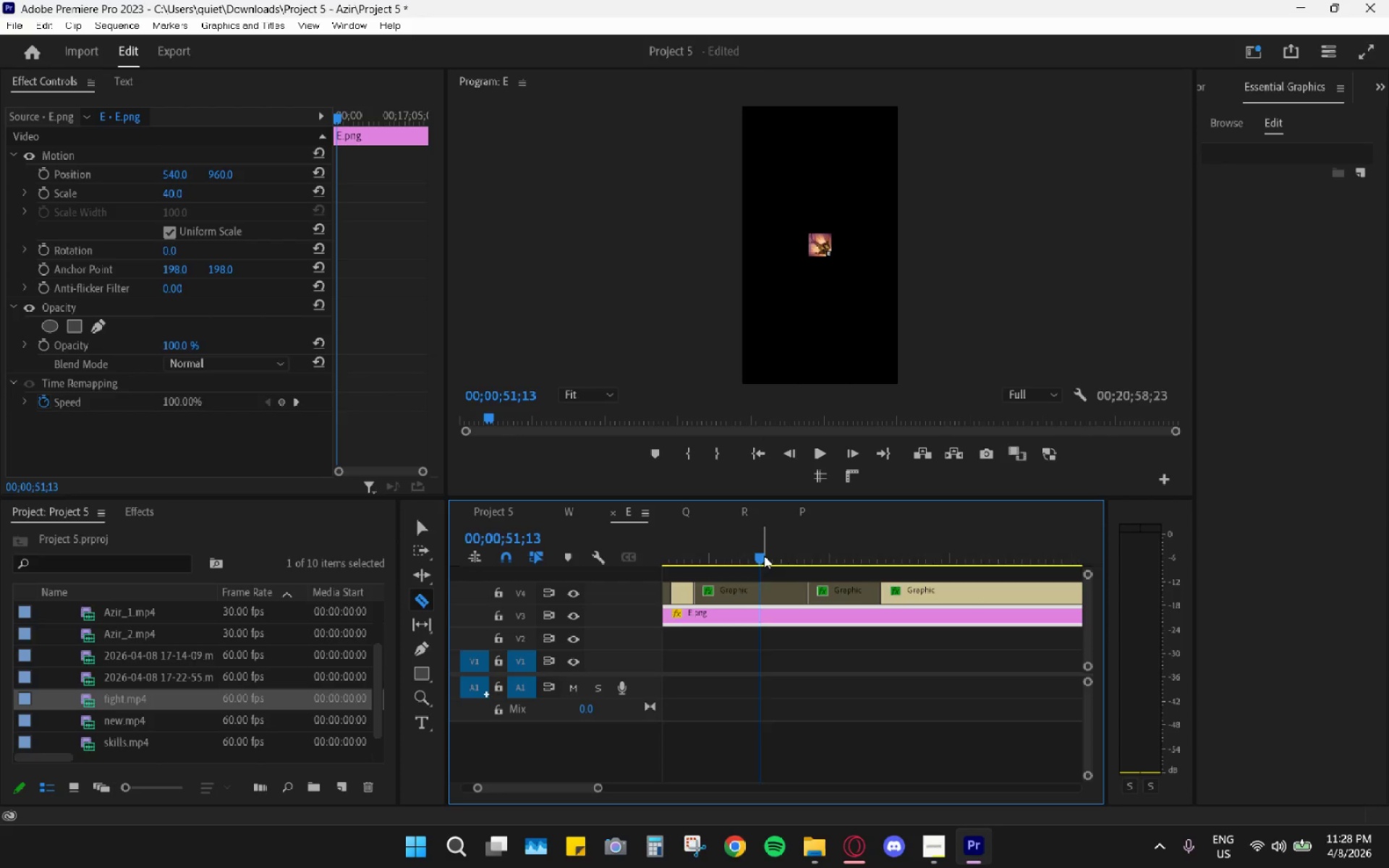 
hold_key(key=AltLeft, duration=1.52)
hold_key(key=AltLeft, duration=0.31)
scroll: coordinate [761, 589], scroll_direction: up, amount: 38.0
 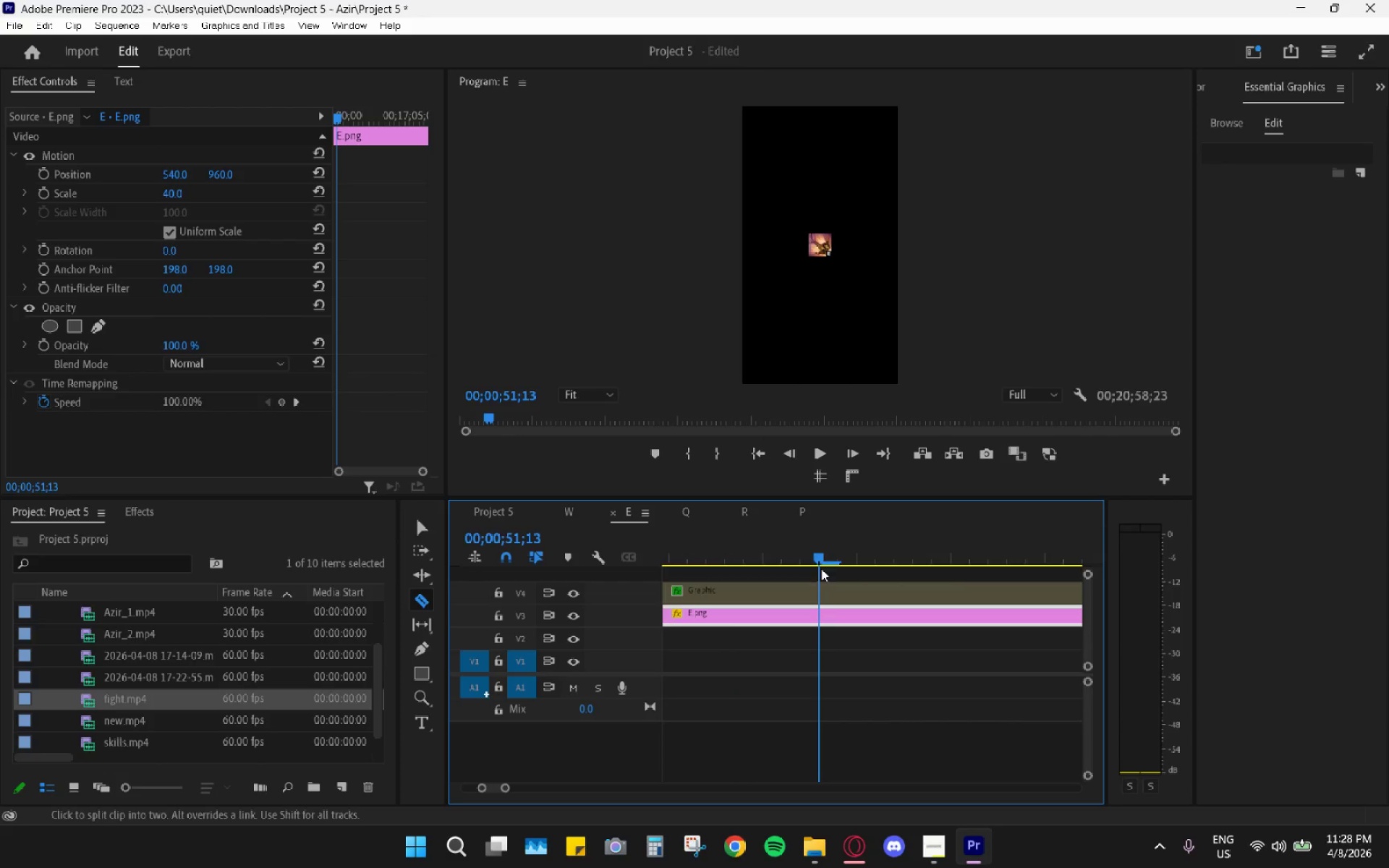 
left_click_drag(start_coordinate=[820, 555], to_coordinate=[807, 553])
 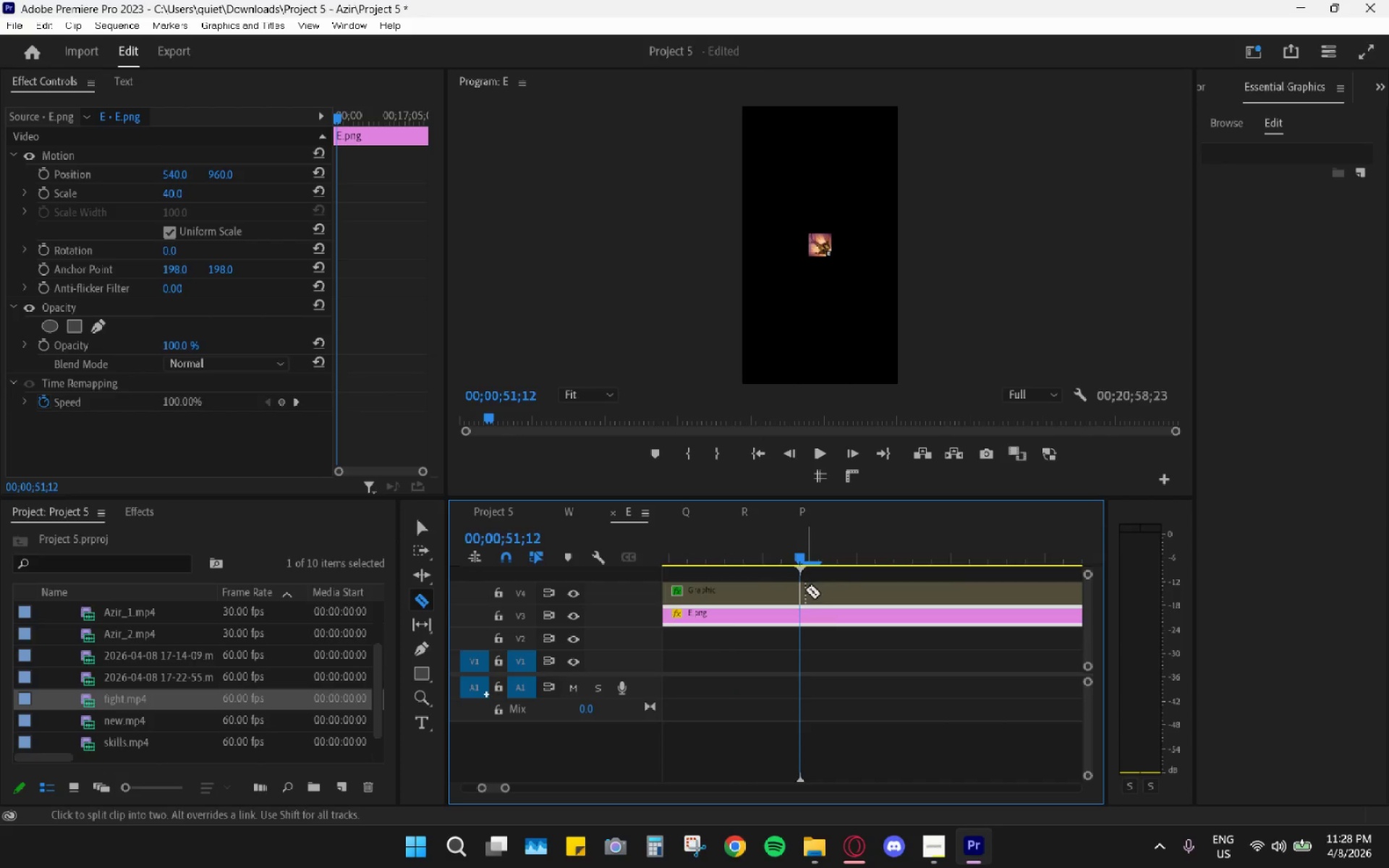 
left_click([805, 590])
 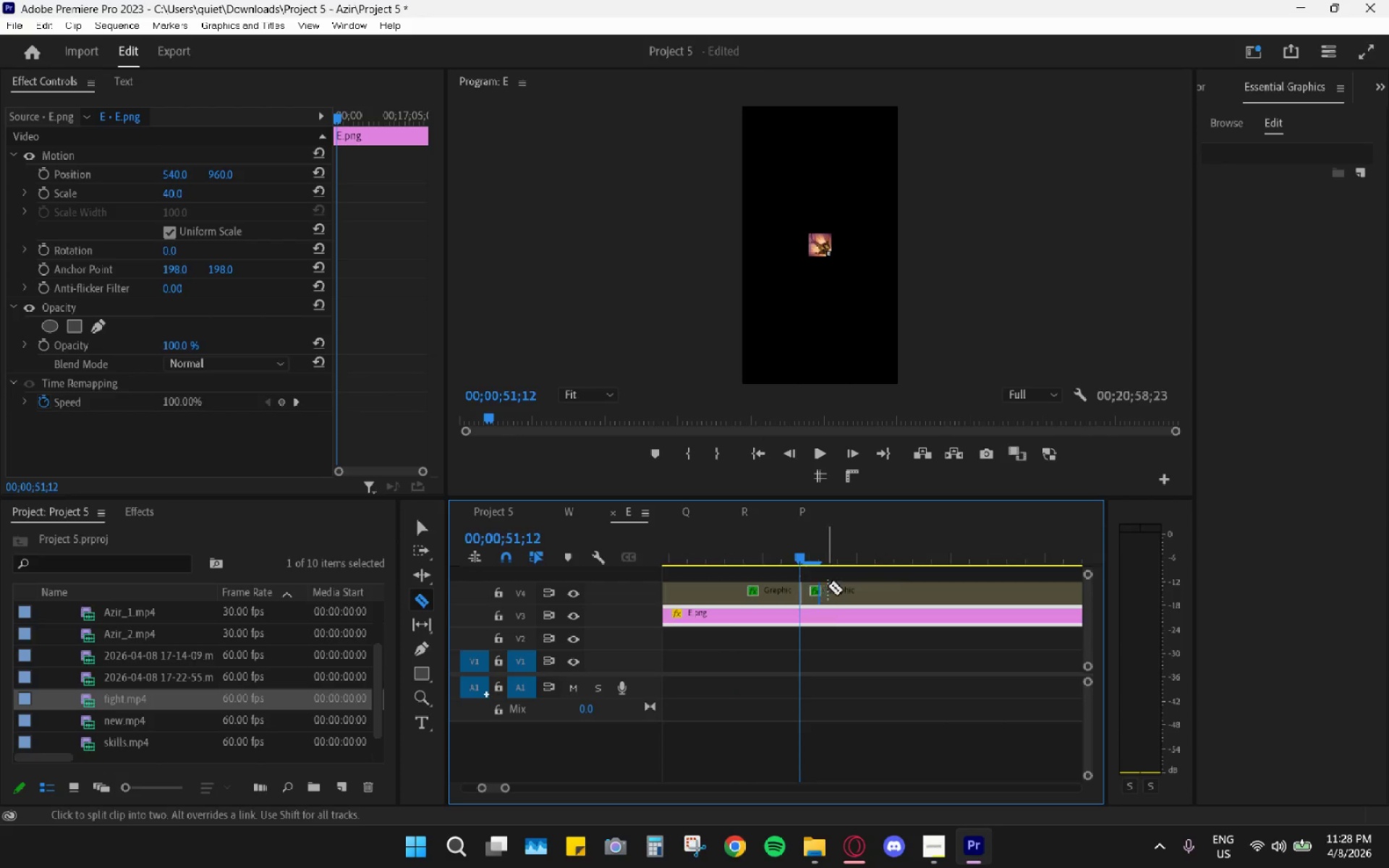 
key(V)
 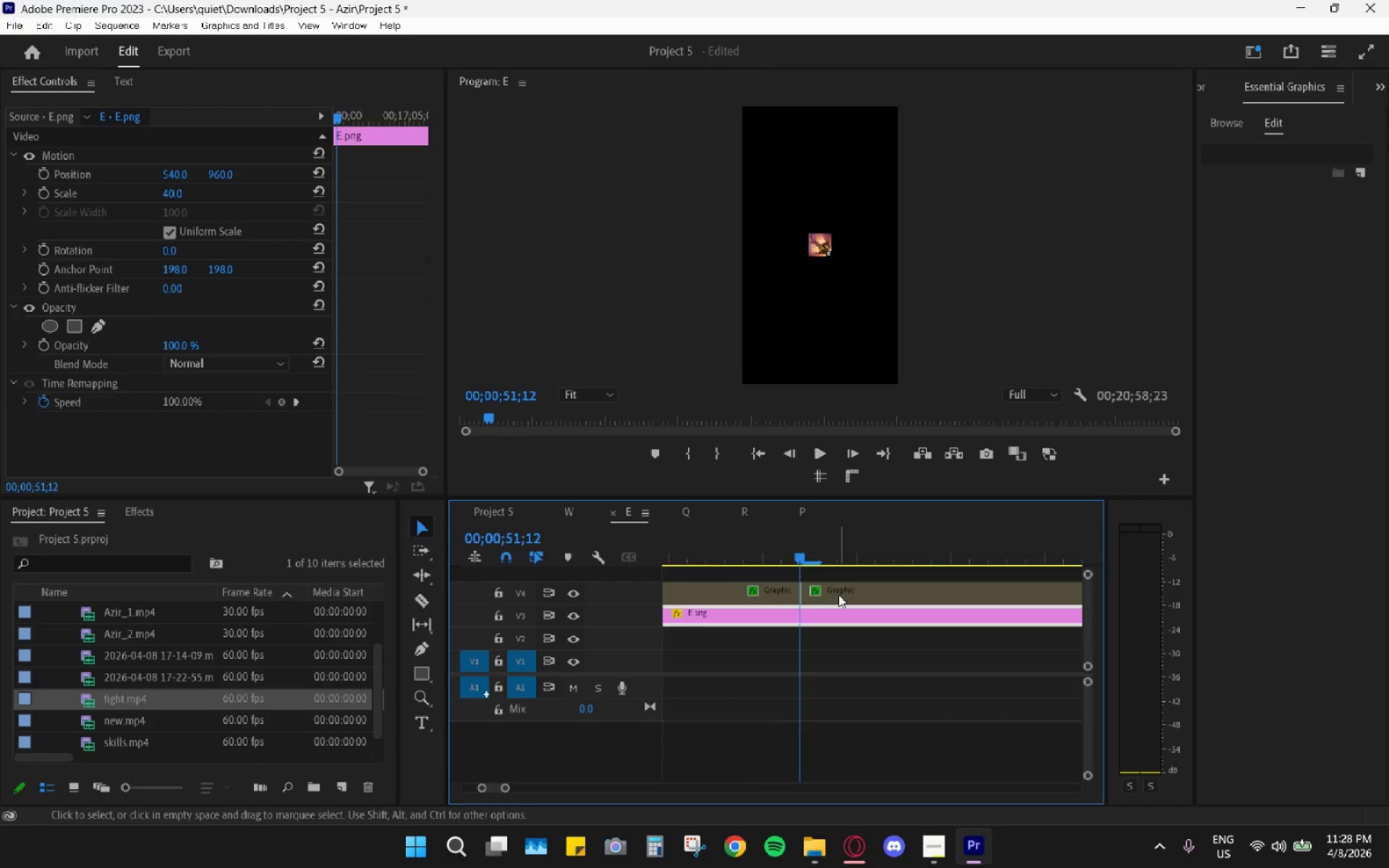 
left_click([838, 595])
 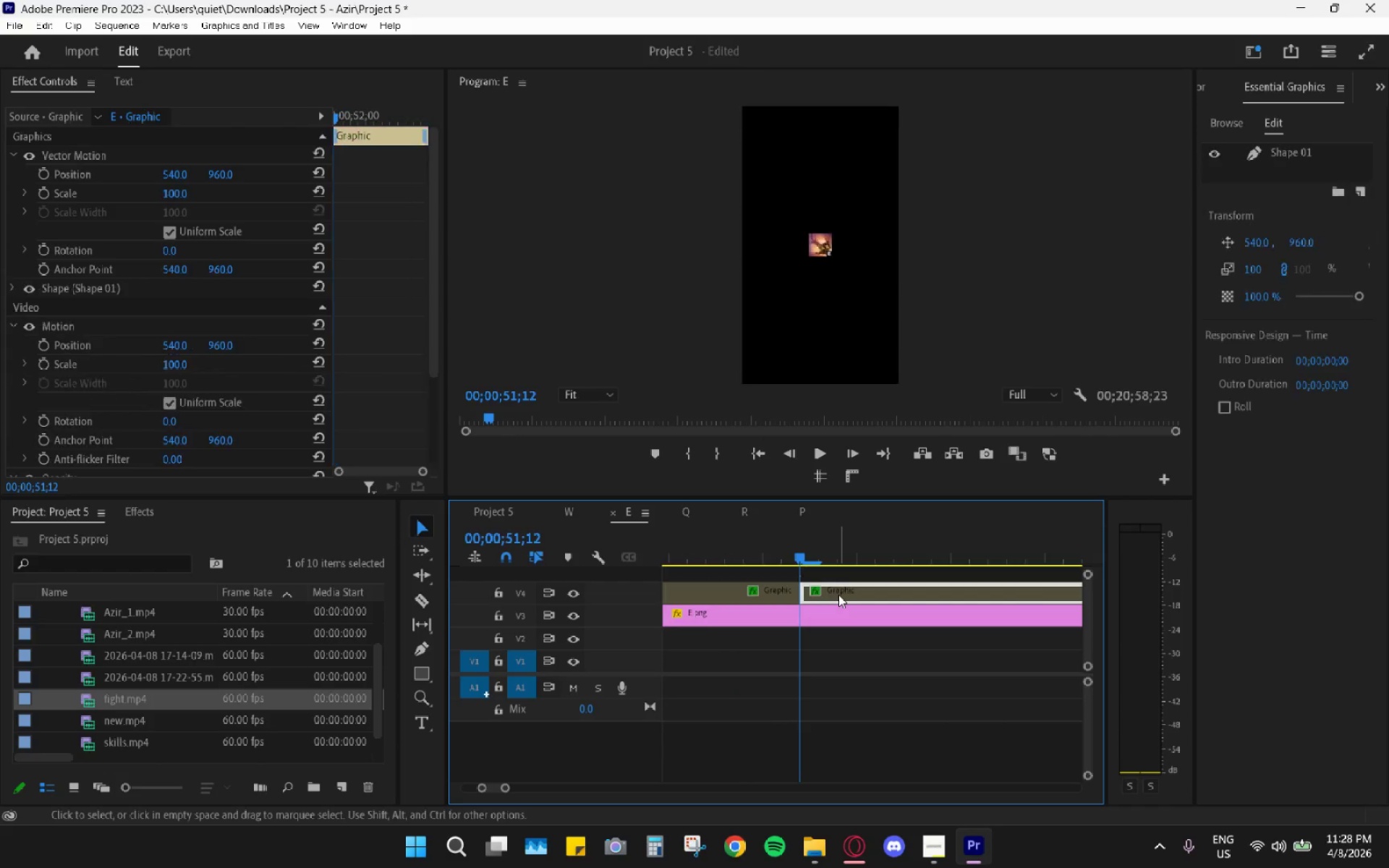 
key(Shift+ShiftLeft)
 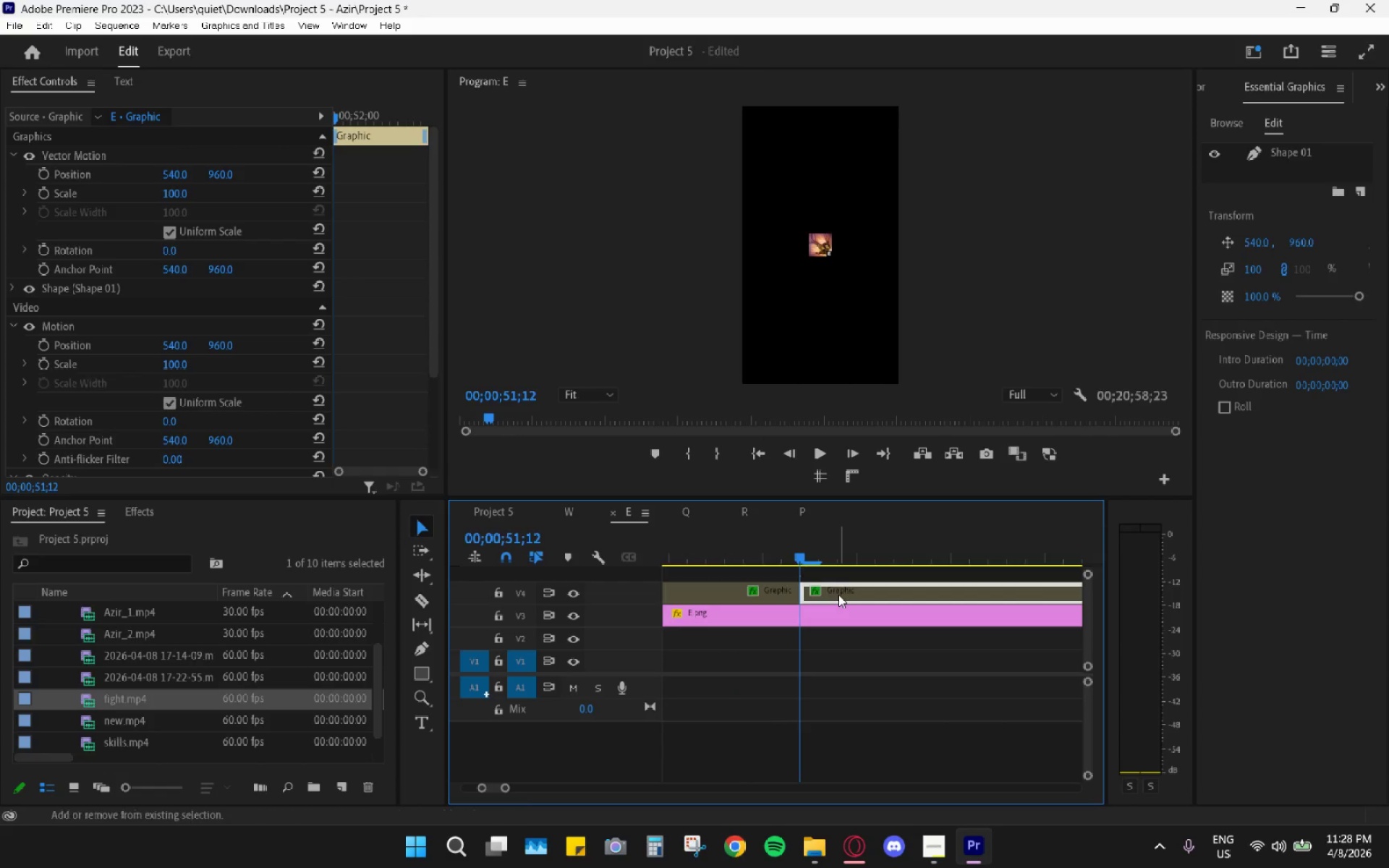 
key(Shift+E)
 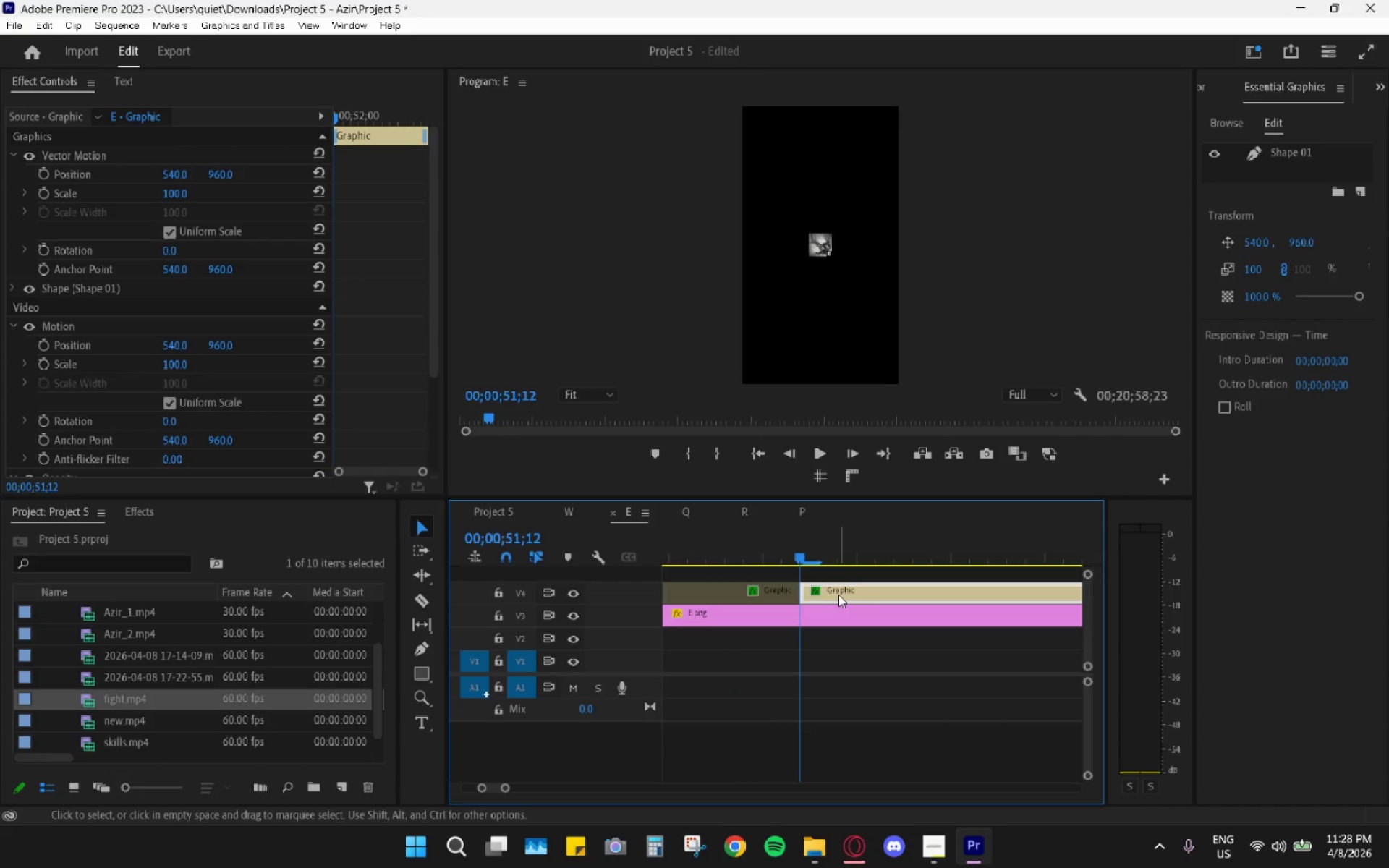 
hold_key(key=AltLeft, duration=1.53)
 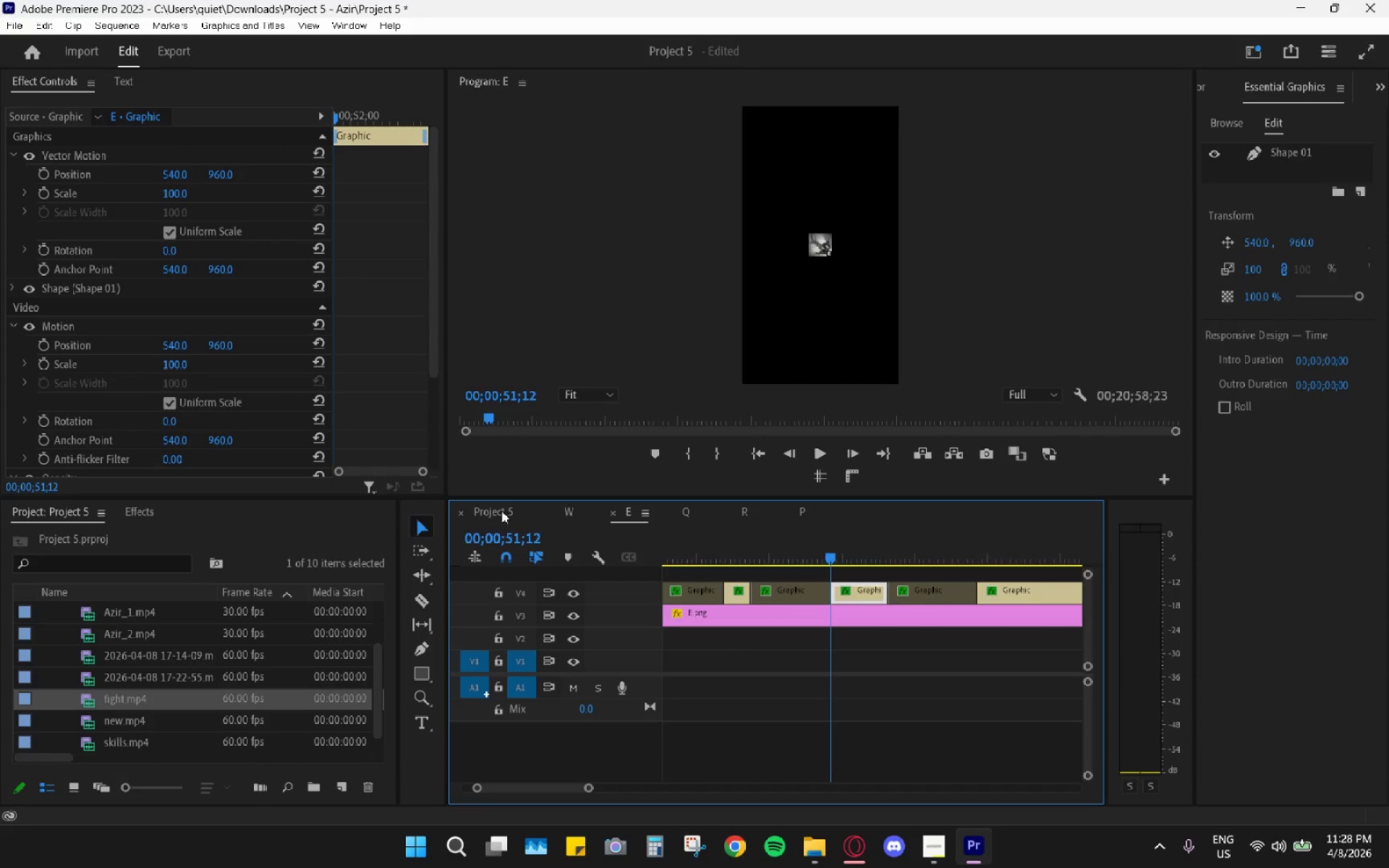 
key(Alt+AltLeft)
 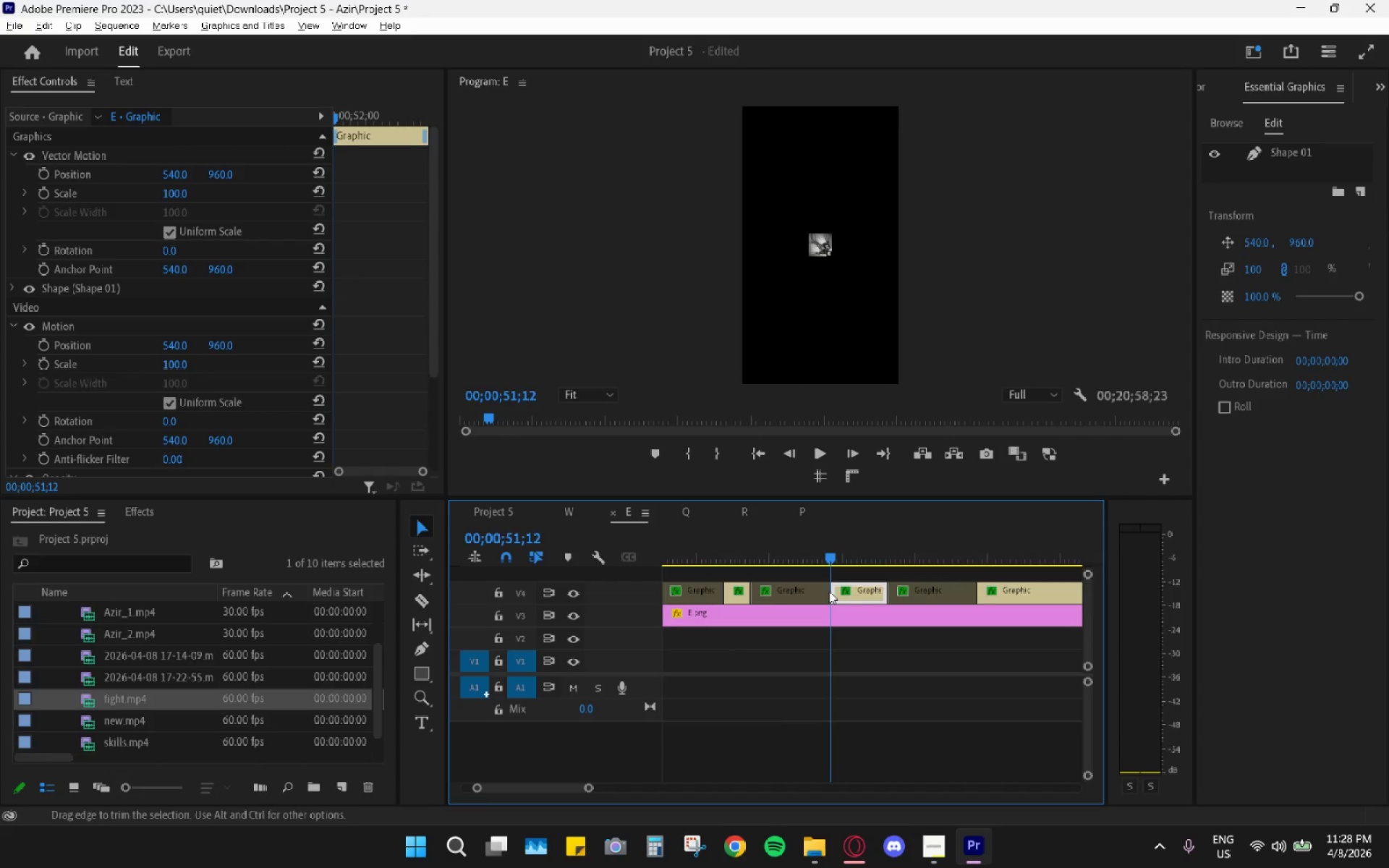 
key(Alt+AltLeft)
 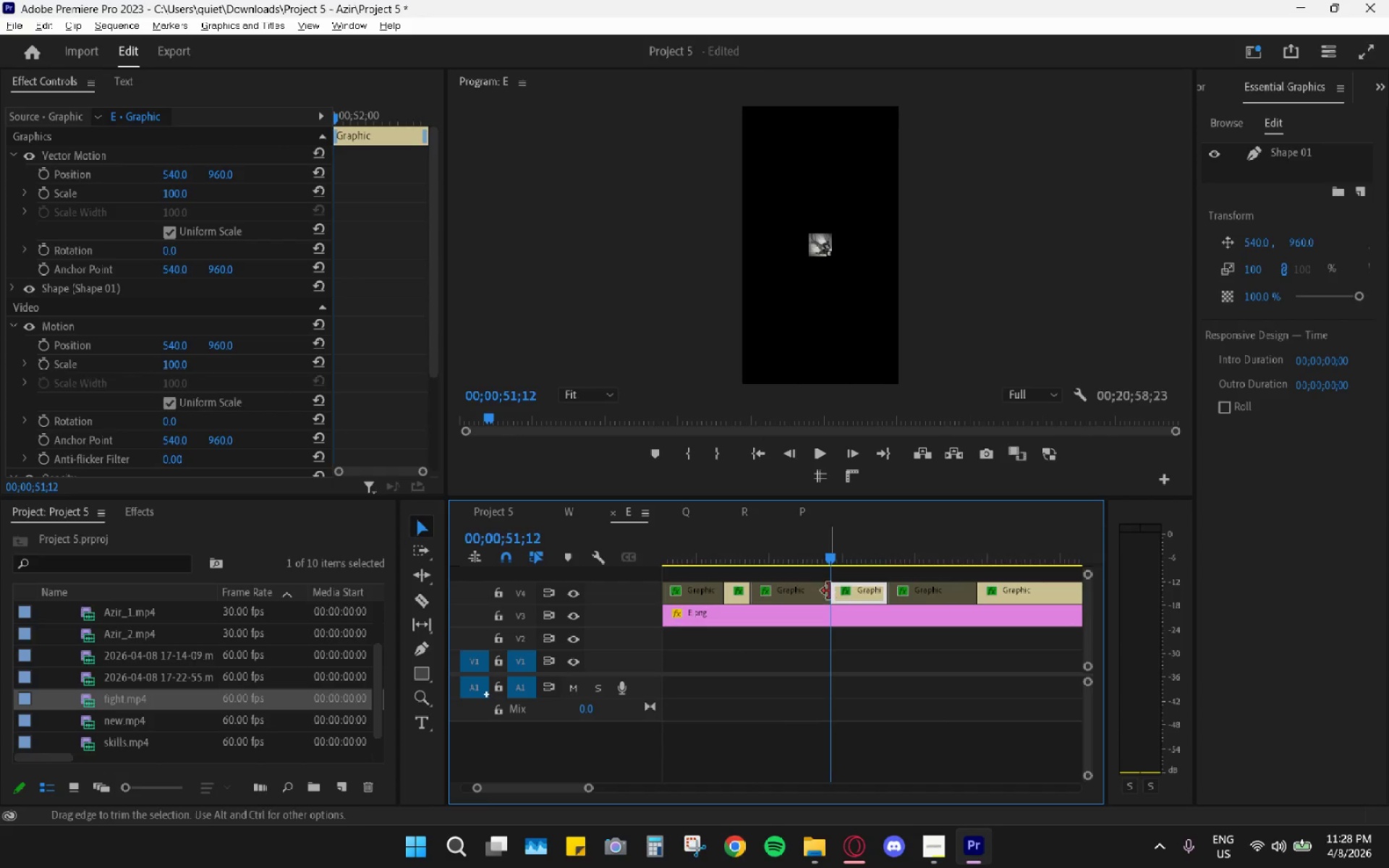 
key(Alt+AltLeft)
 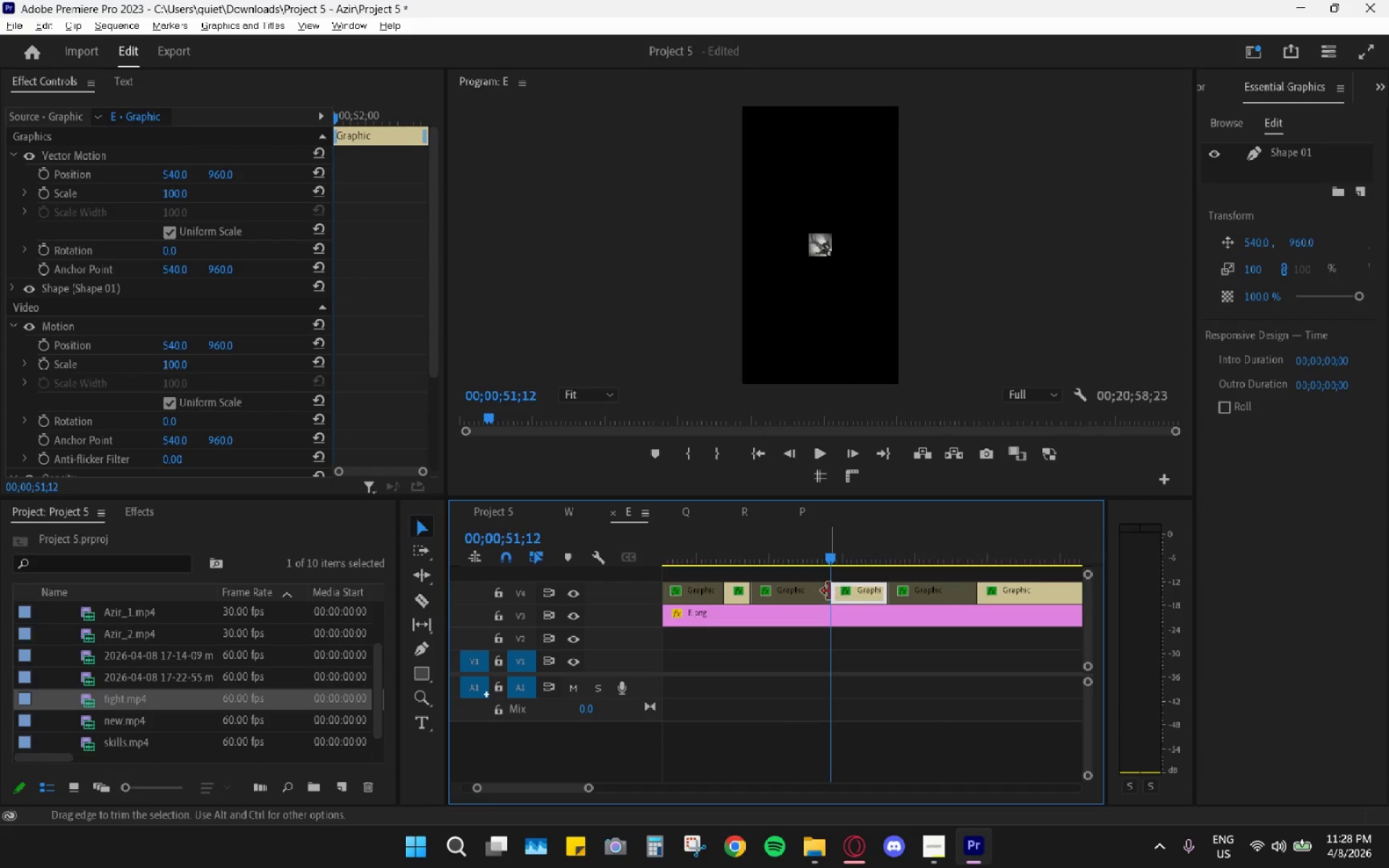 
key(Alt+AltLeft)
 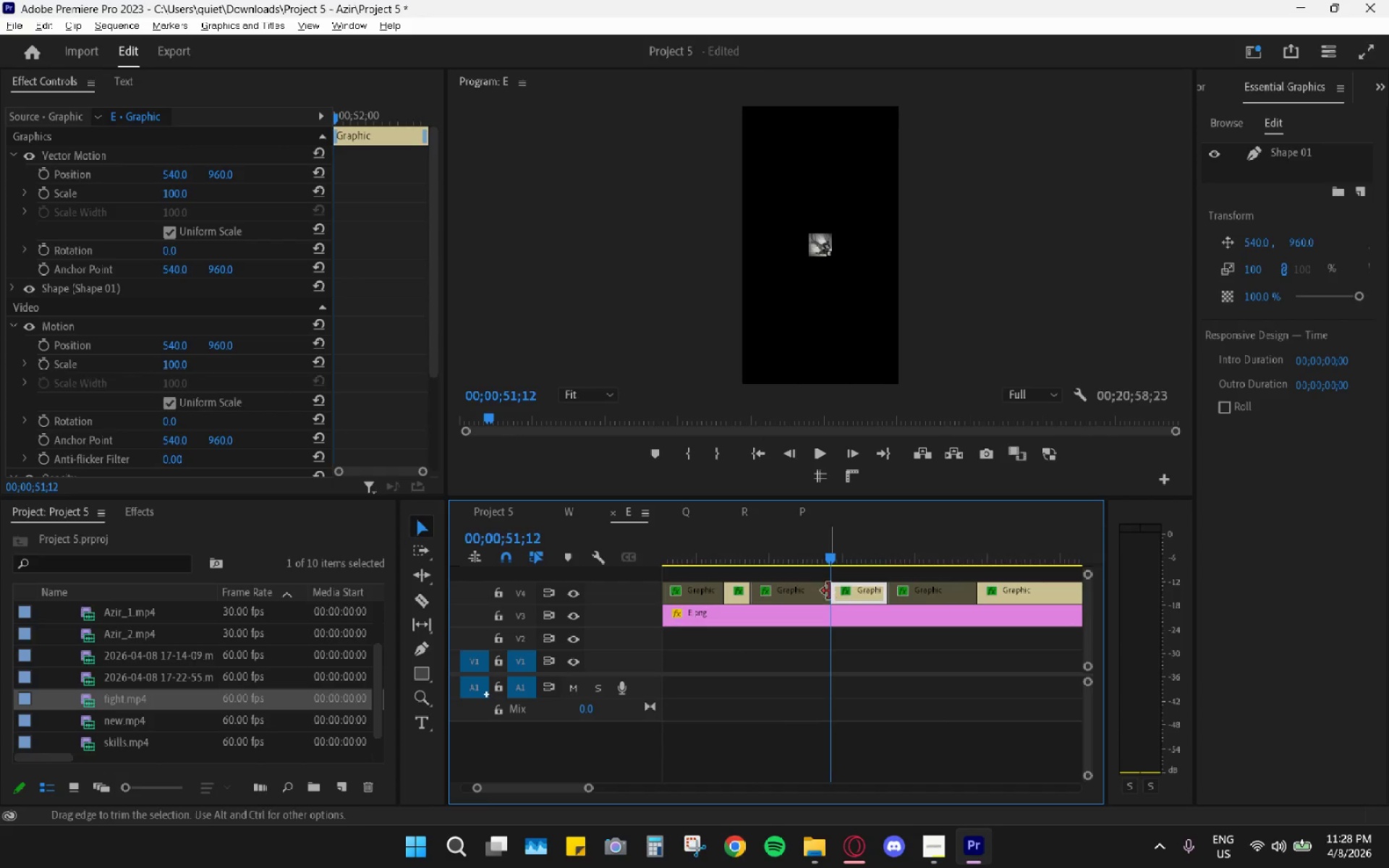 
key(Alt+AltLeft)
 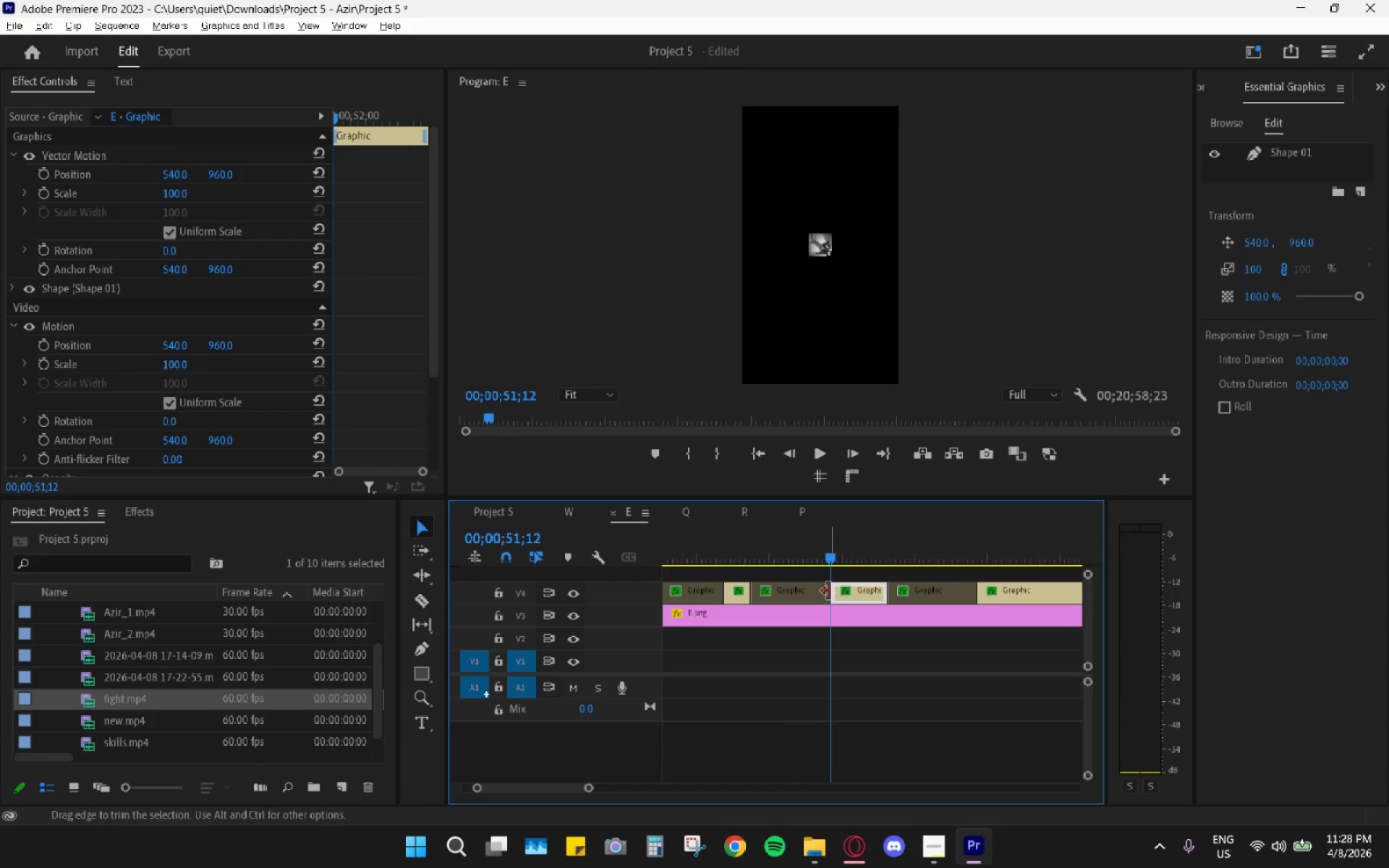 
key(Alt+AltLeft)
 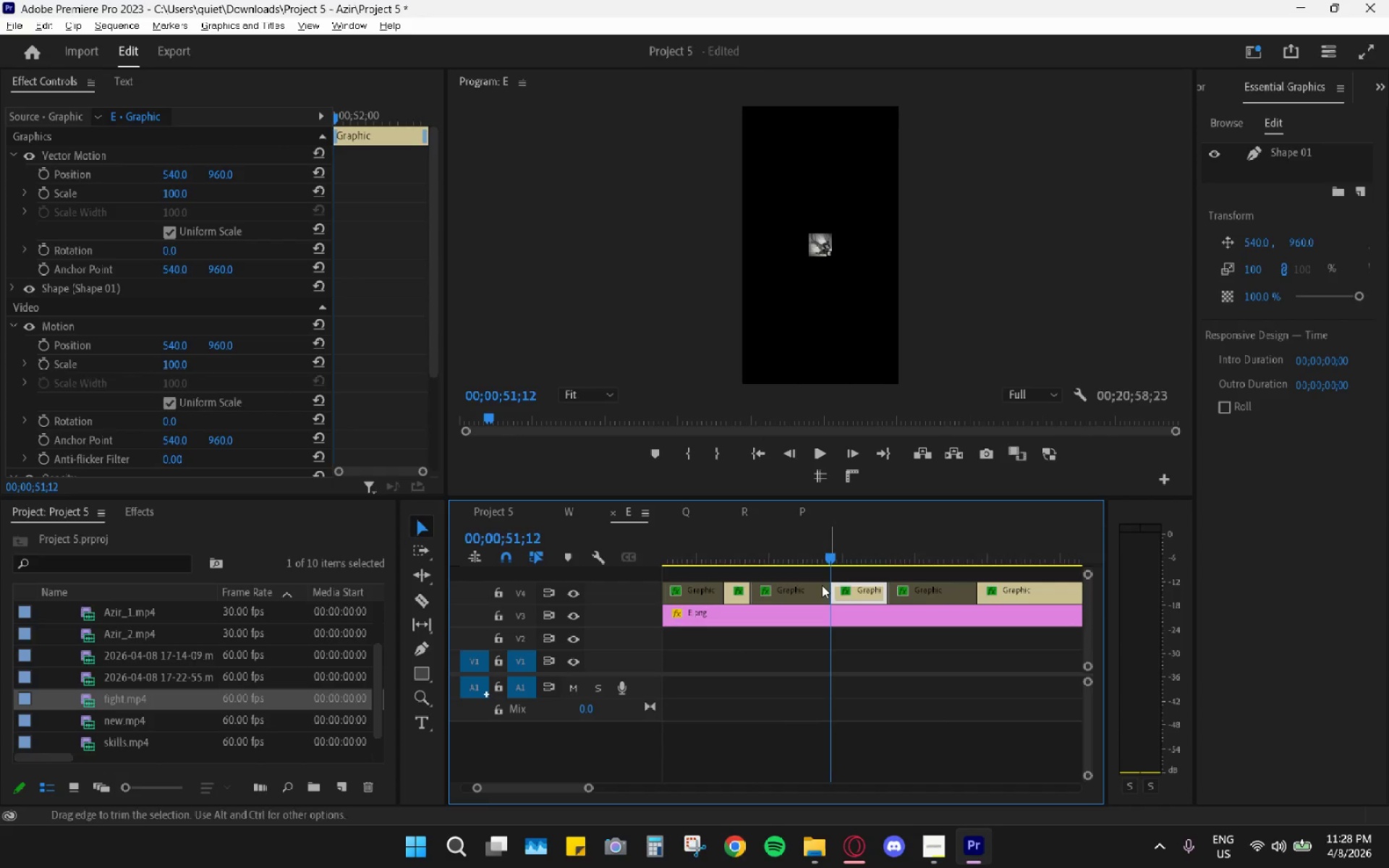 
key(Alt+AltLeft)
 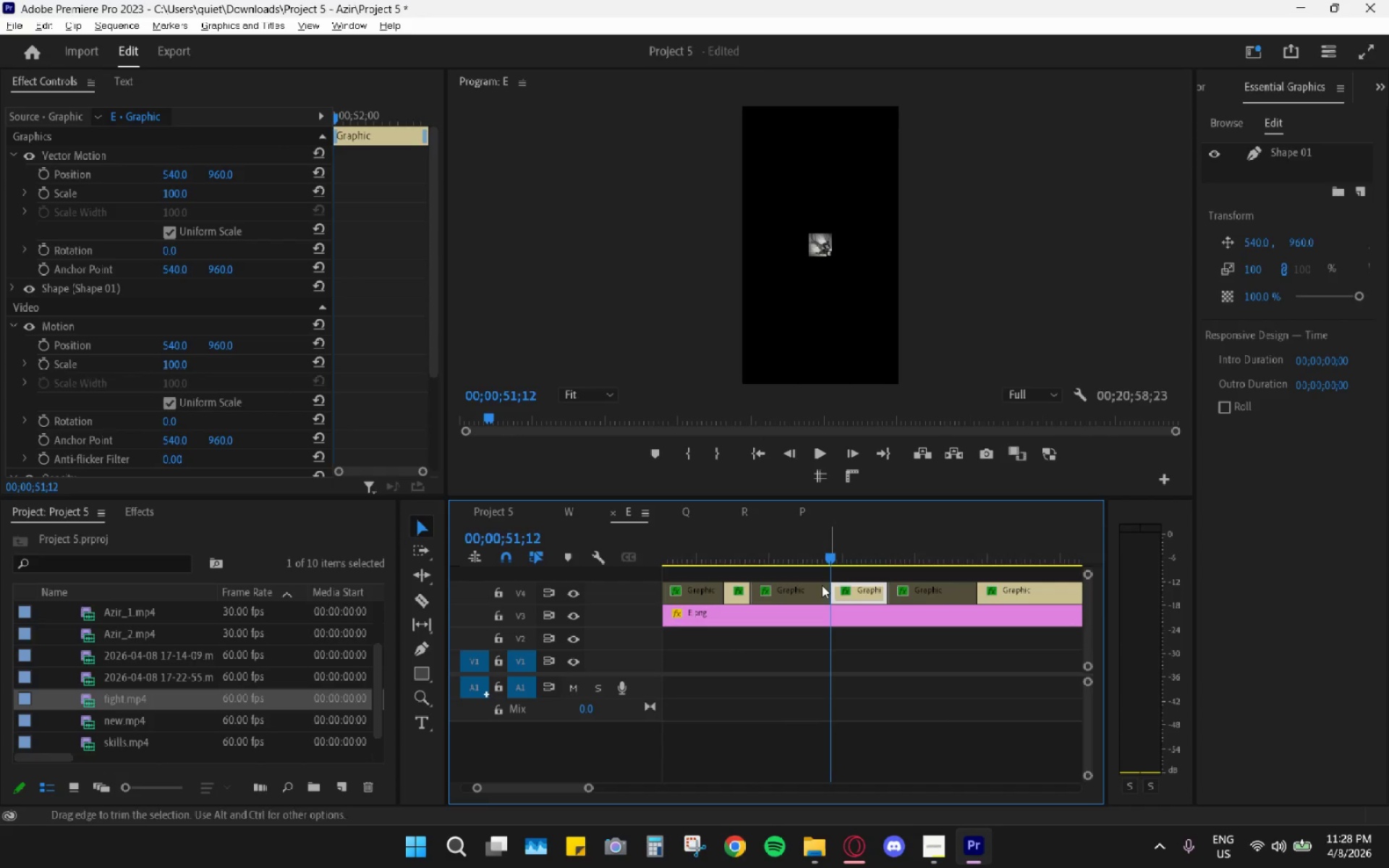 
key(Alt+AltLeft)
 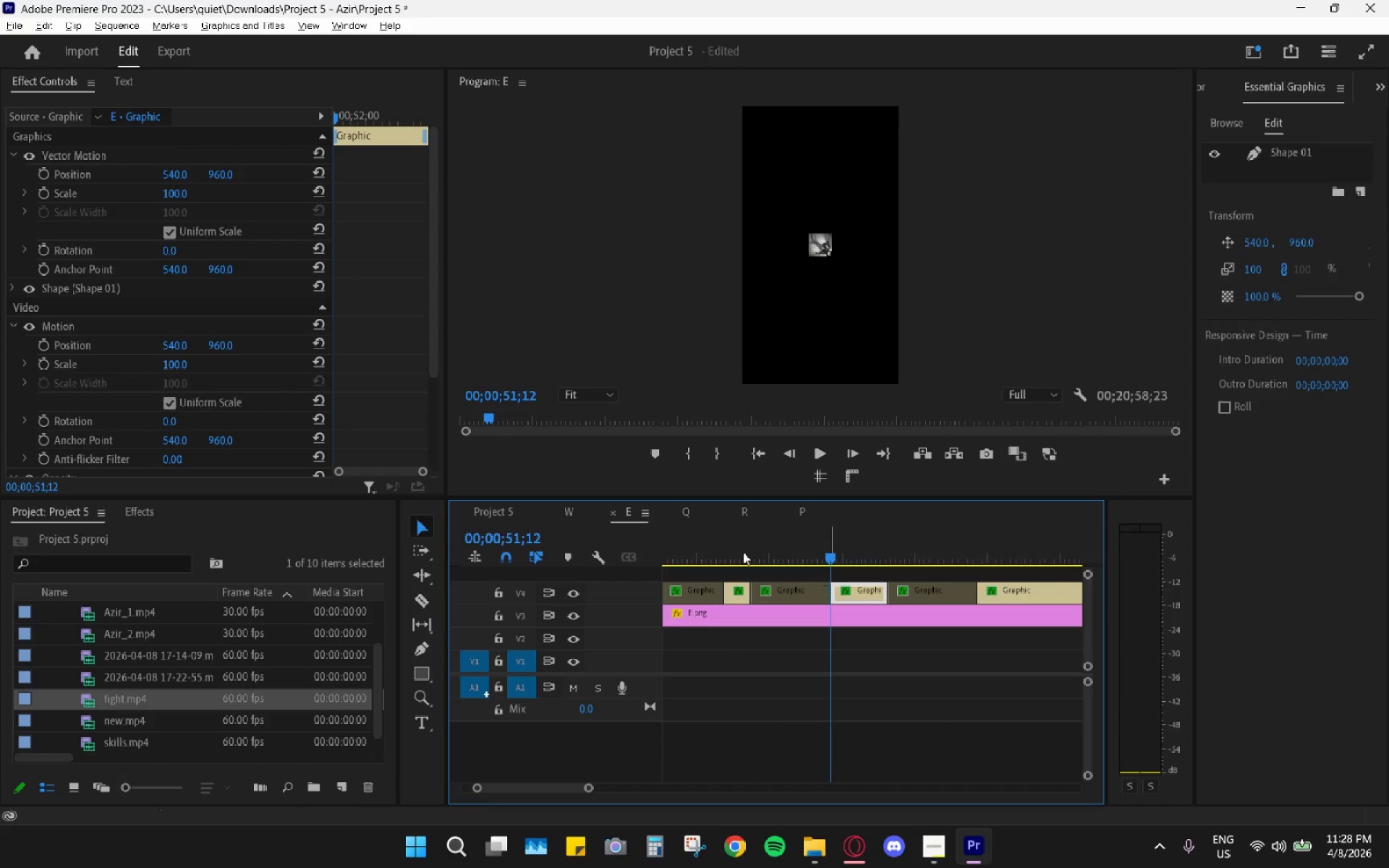 
key(Alt+AltLeft)
 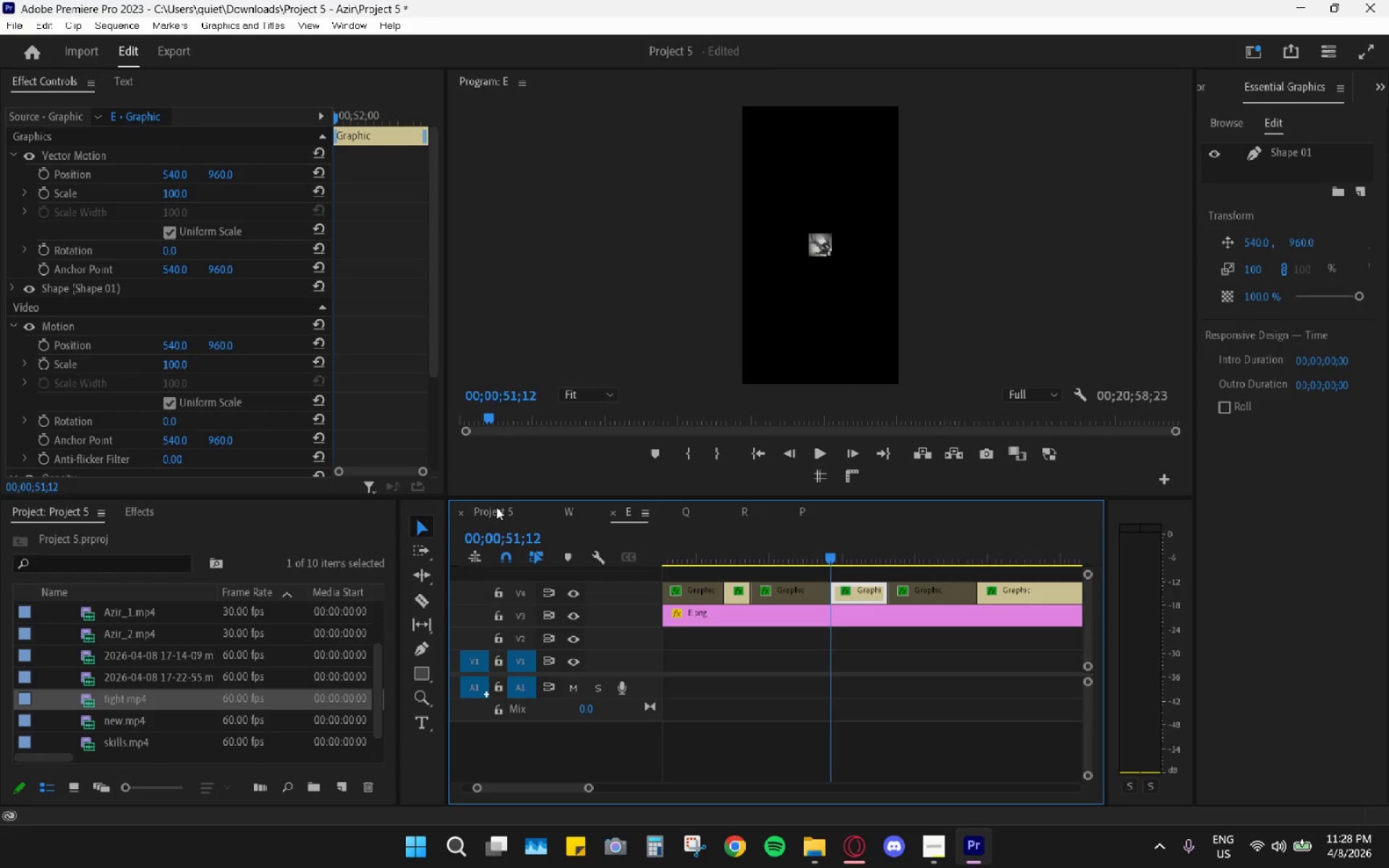 
scroll: coordinate [830, 591], scroll_direction: down, amount: 32.0
 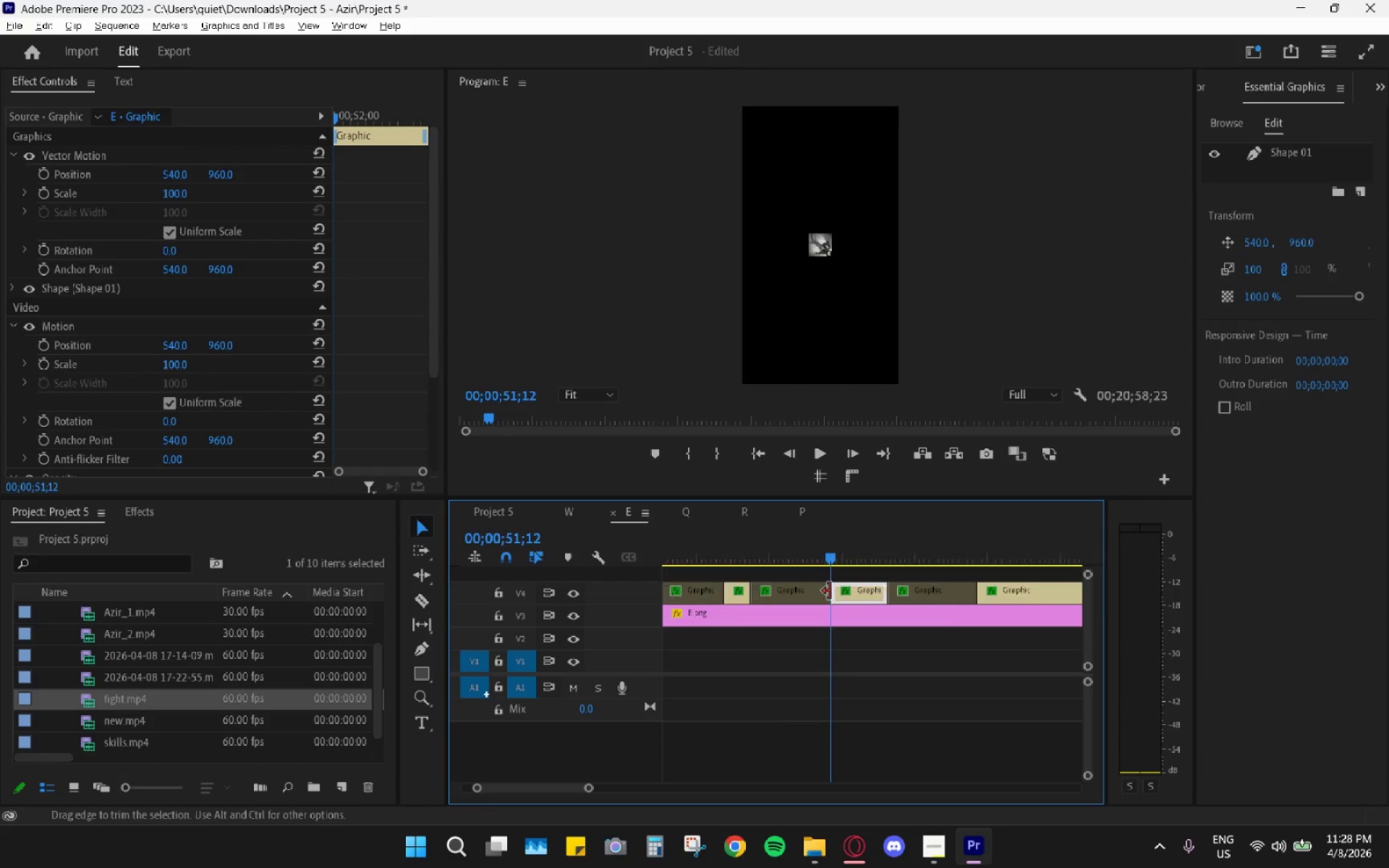 
hold_key(key=AltLeft, duration=0.73)
scroll: coordinate [836, 558], scroll_direction: down, amount: 11.0
 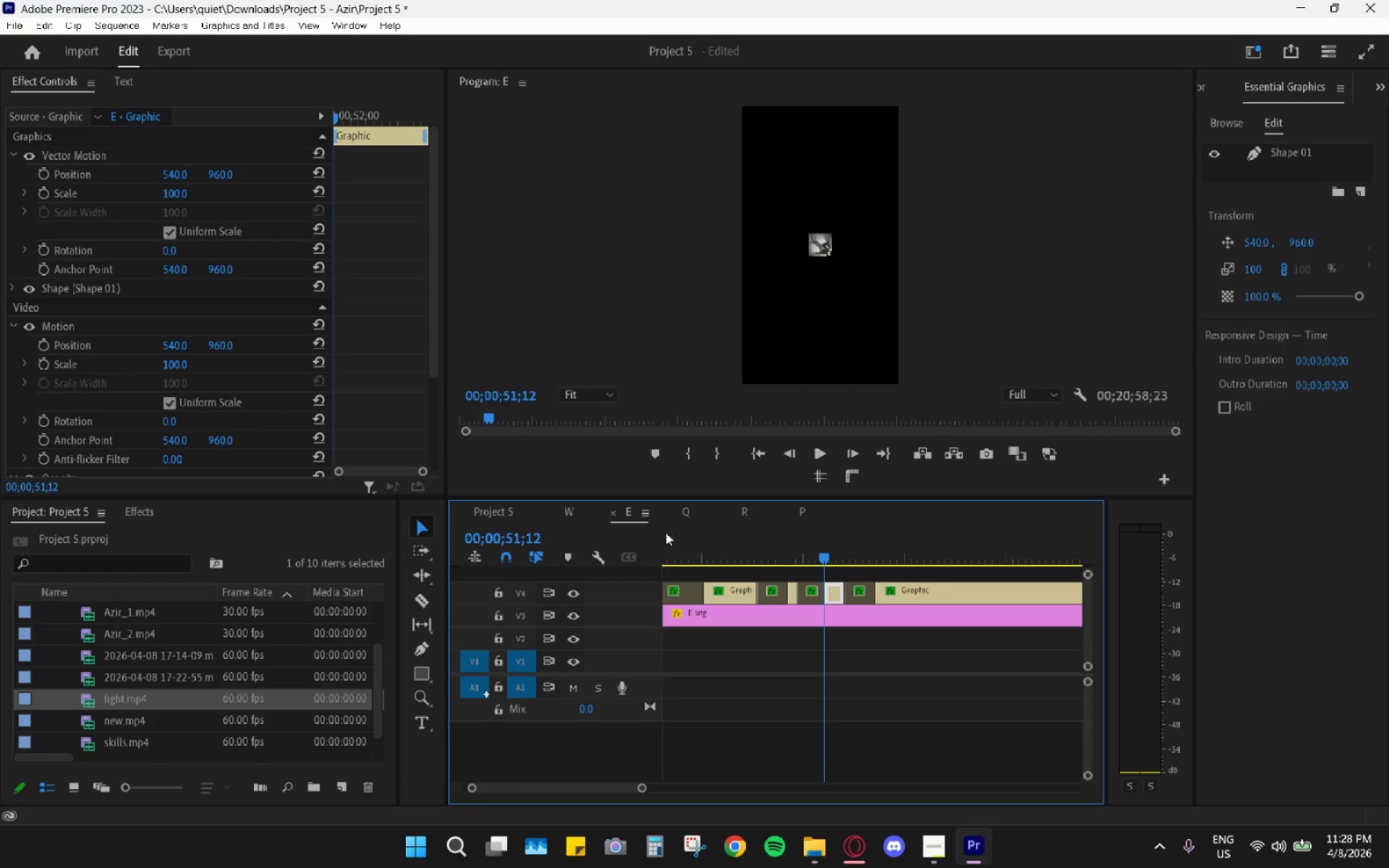 
left_click([498, 511])
 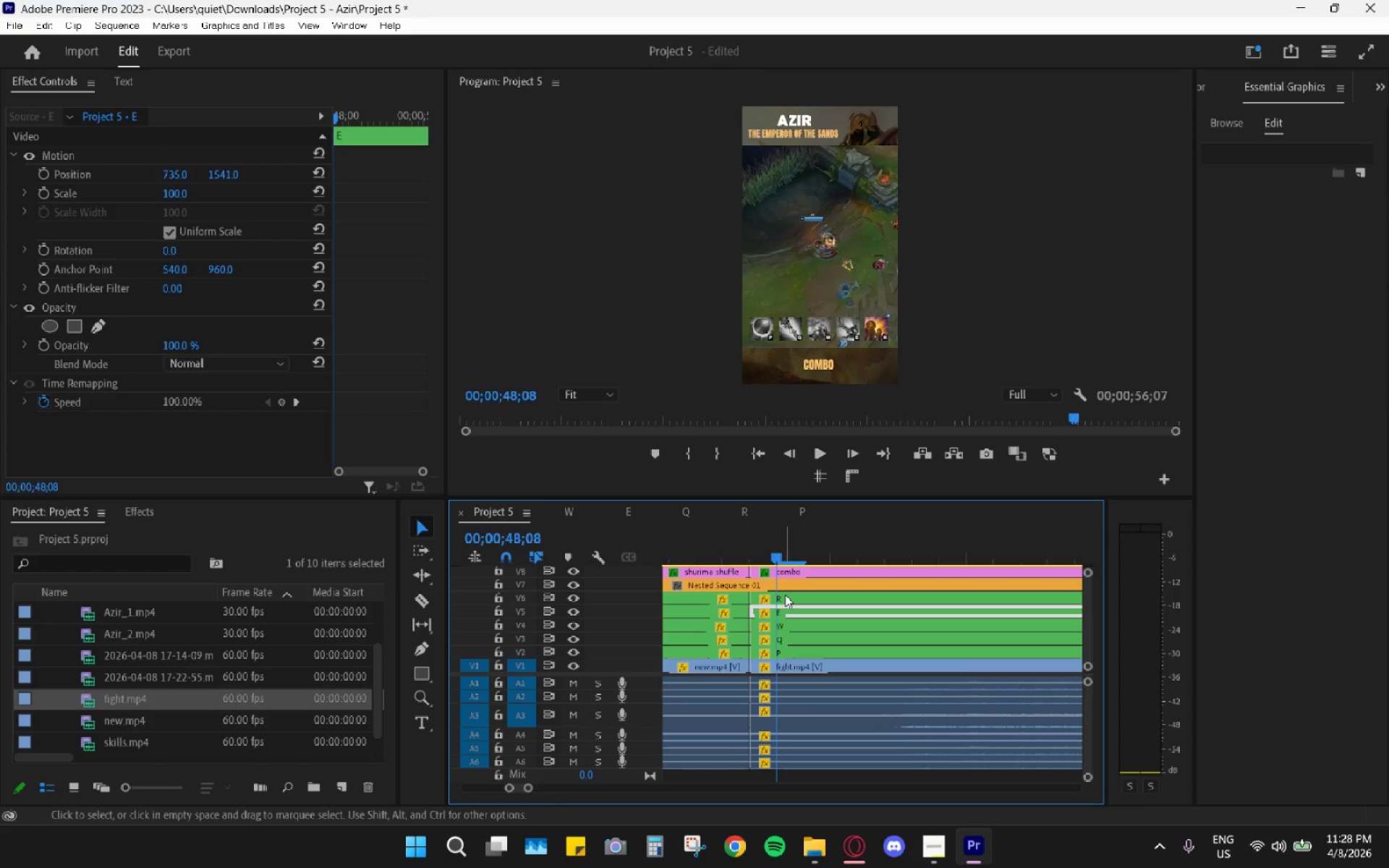 
double_click([785, 593])
 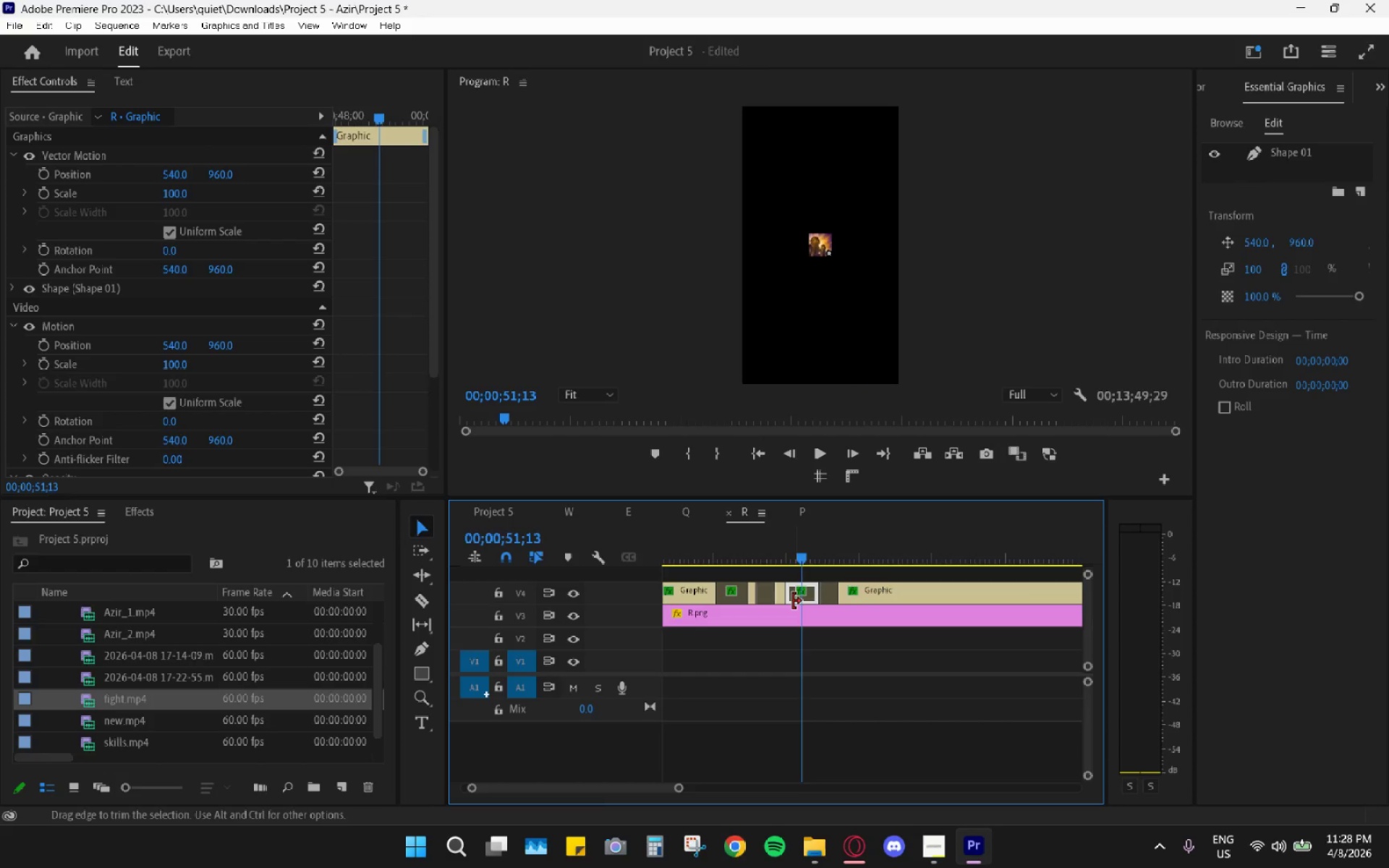 
hold_key(key=AltLeft, duration=1.36)
hold_key(key=AltLeft, duration=0.48)
hold_key(key=AltLeft, duration=0.72)
scroll: coordinate [774, 592], scroll_direction: up, amount: 40.0
 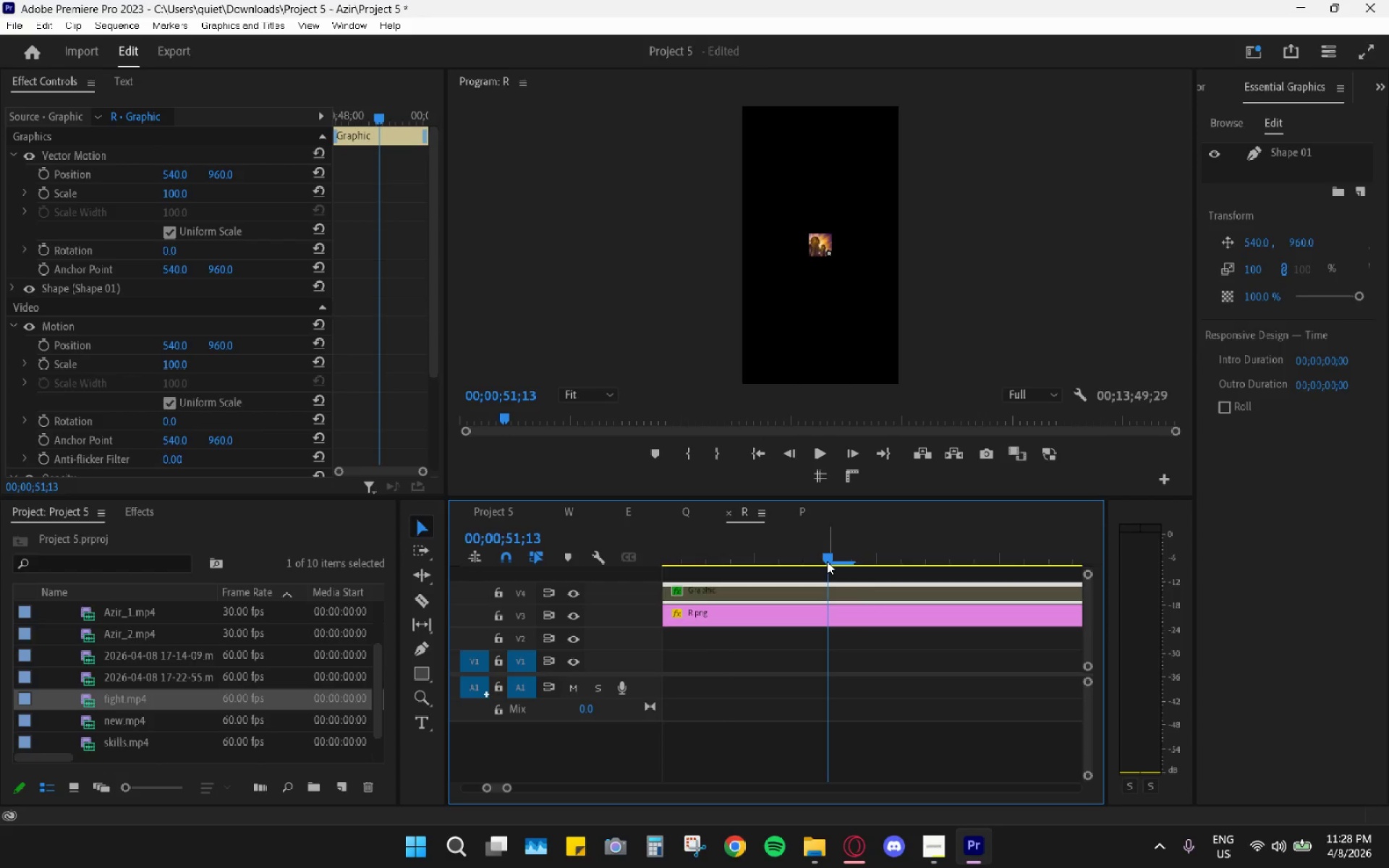 
left_click_drag(start_coordinate=[827, 561], to_coordinate=[807, 559])
 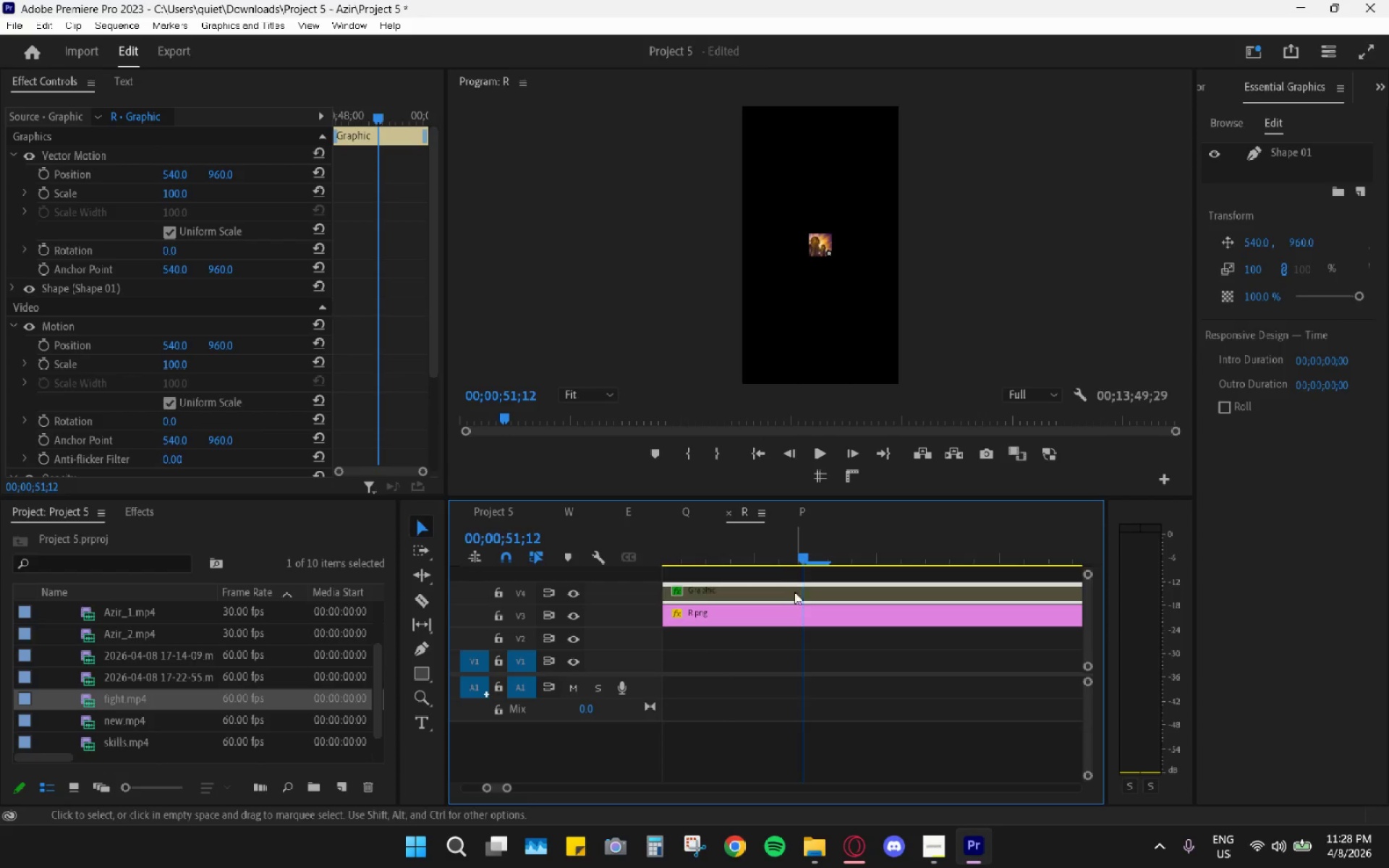 
type(cv)
 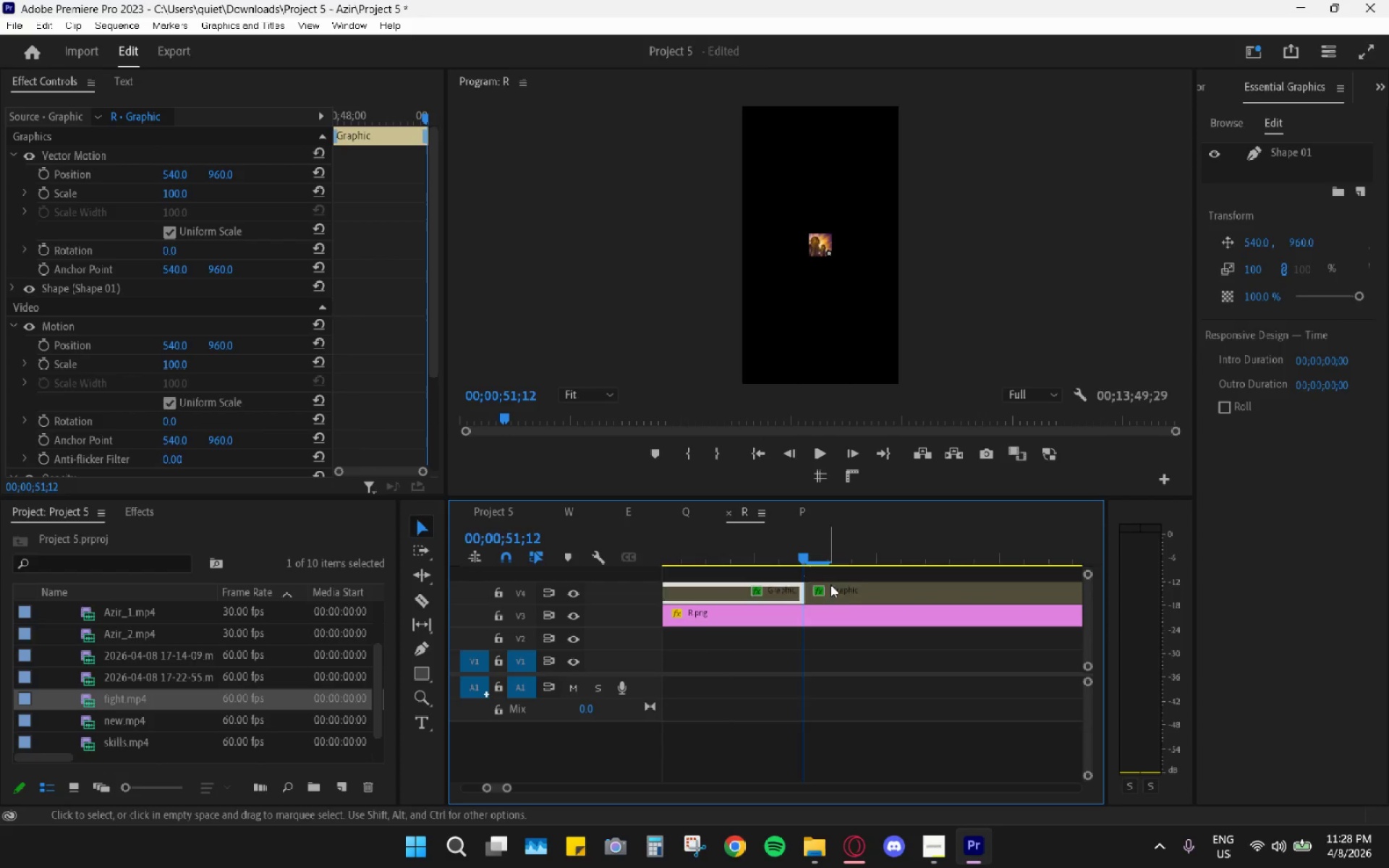 
left_click([844, 591])
 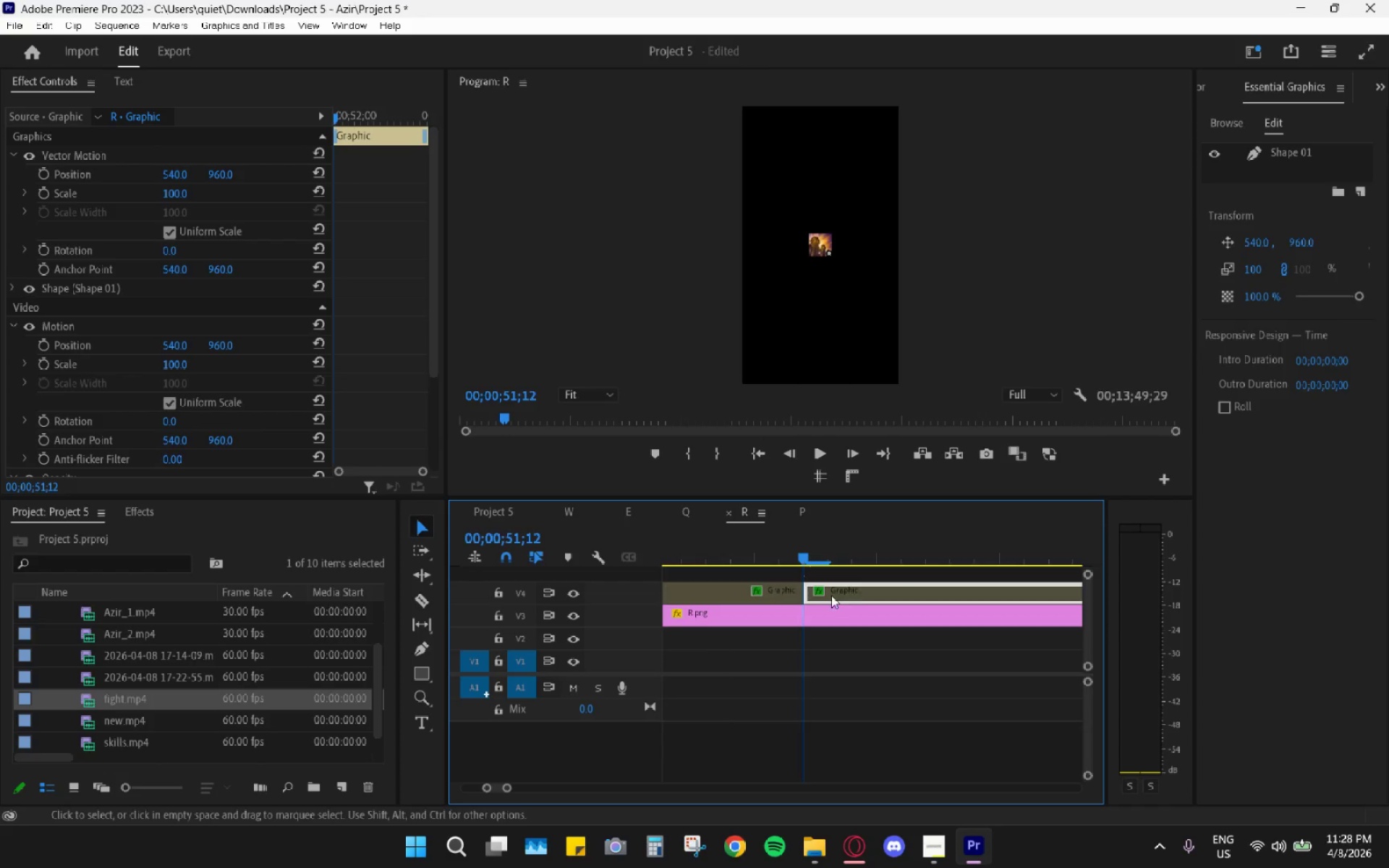 
key(Shift+E)
 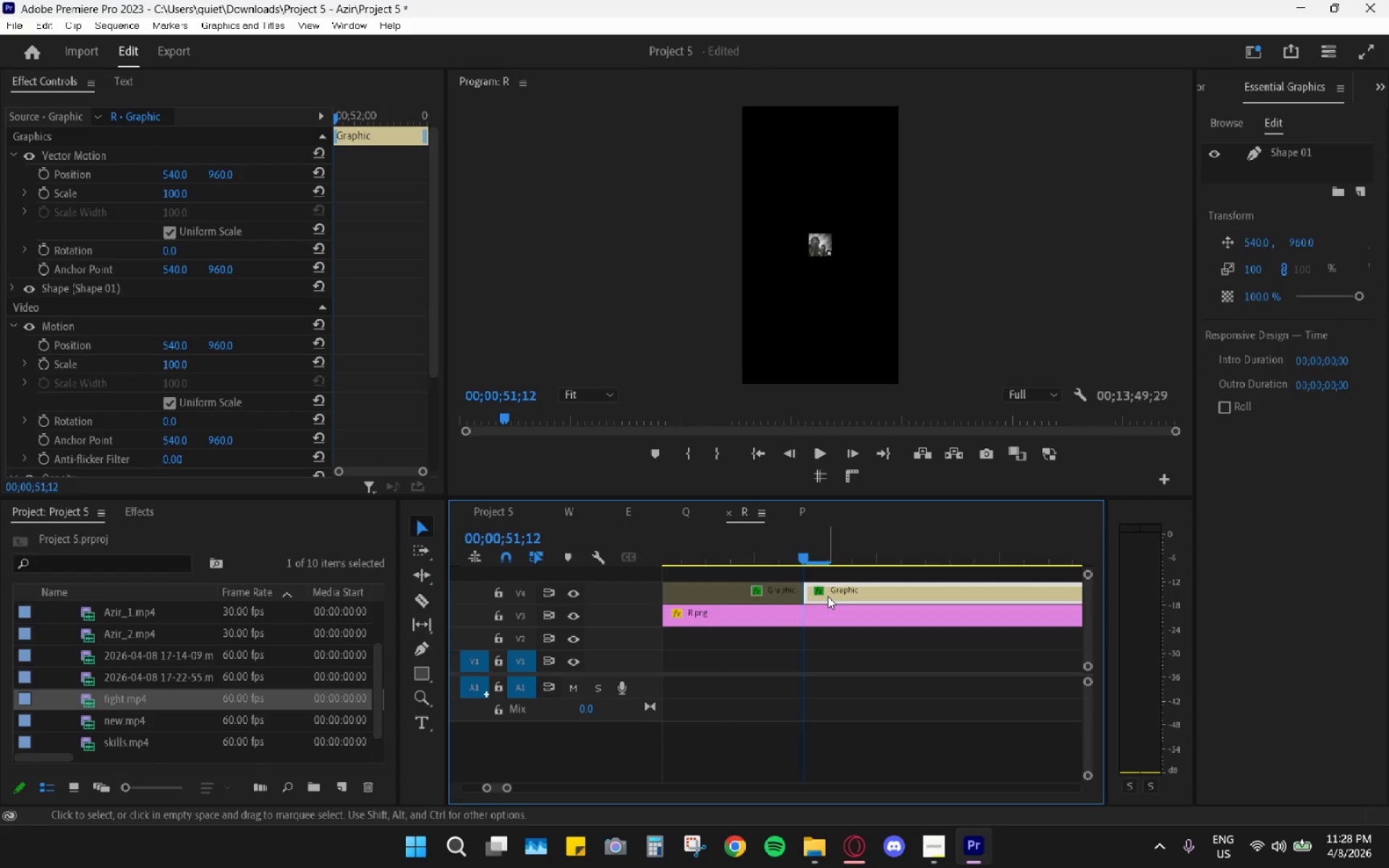 
hold_key(key=AltLeft, duration=1.51)
 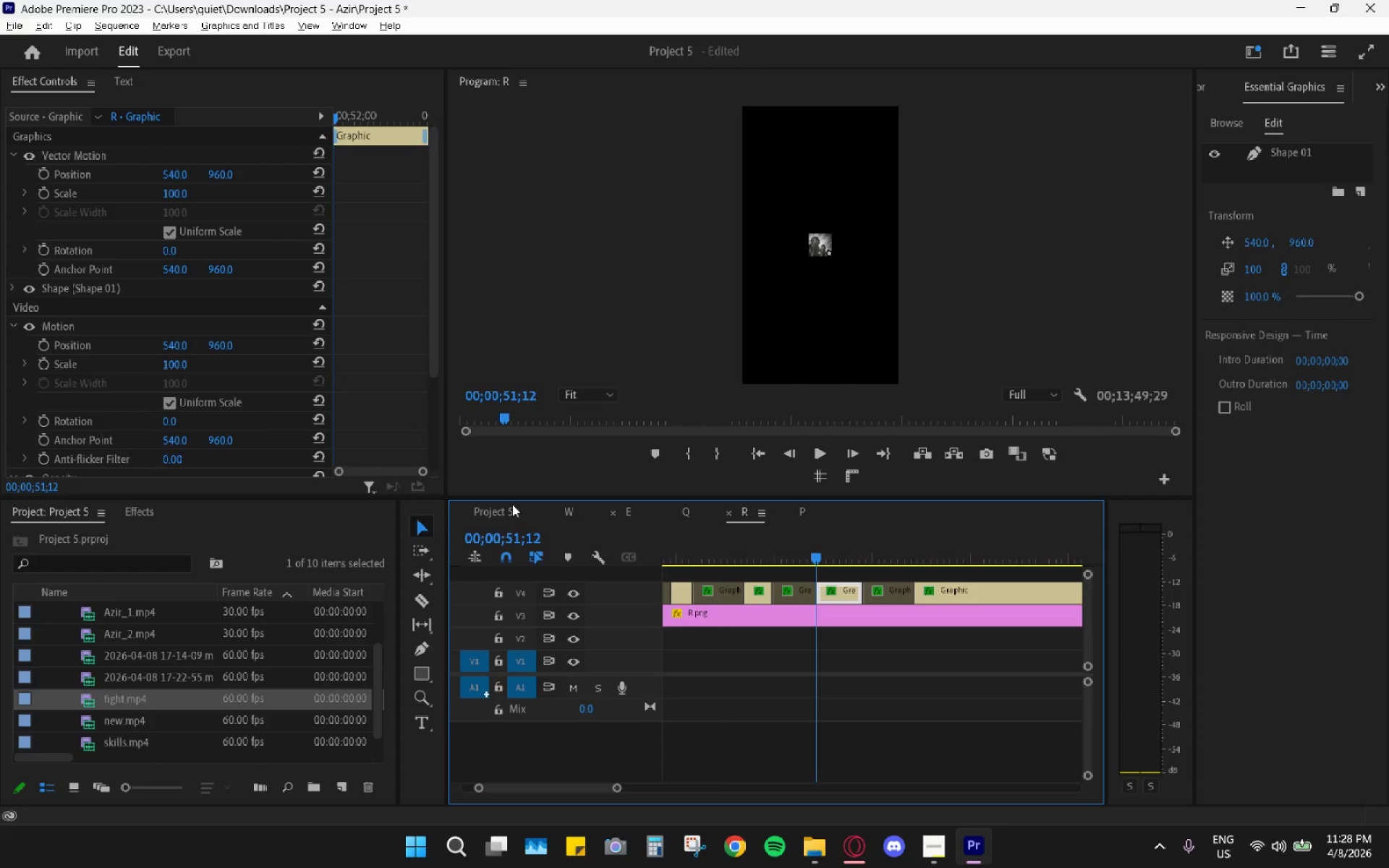 
key(Alt+AltLeft)
 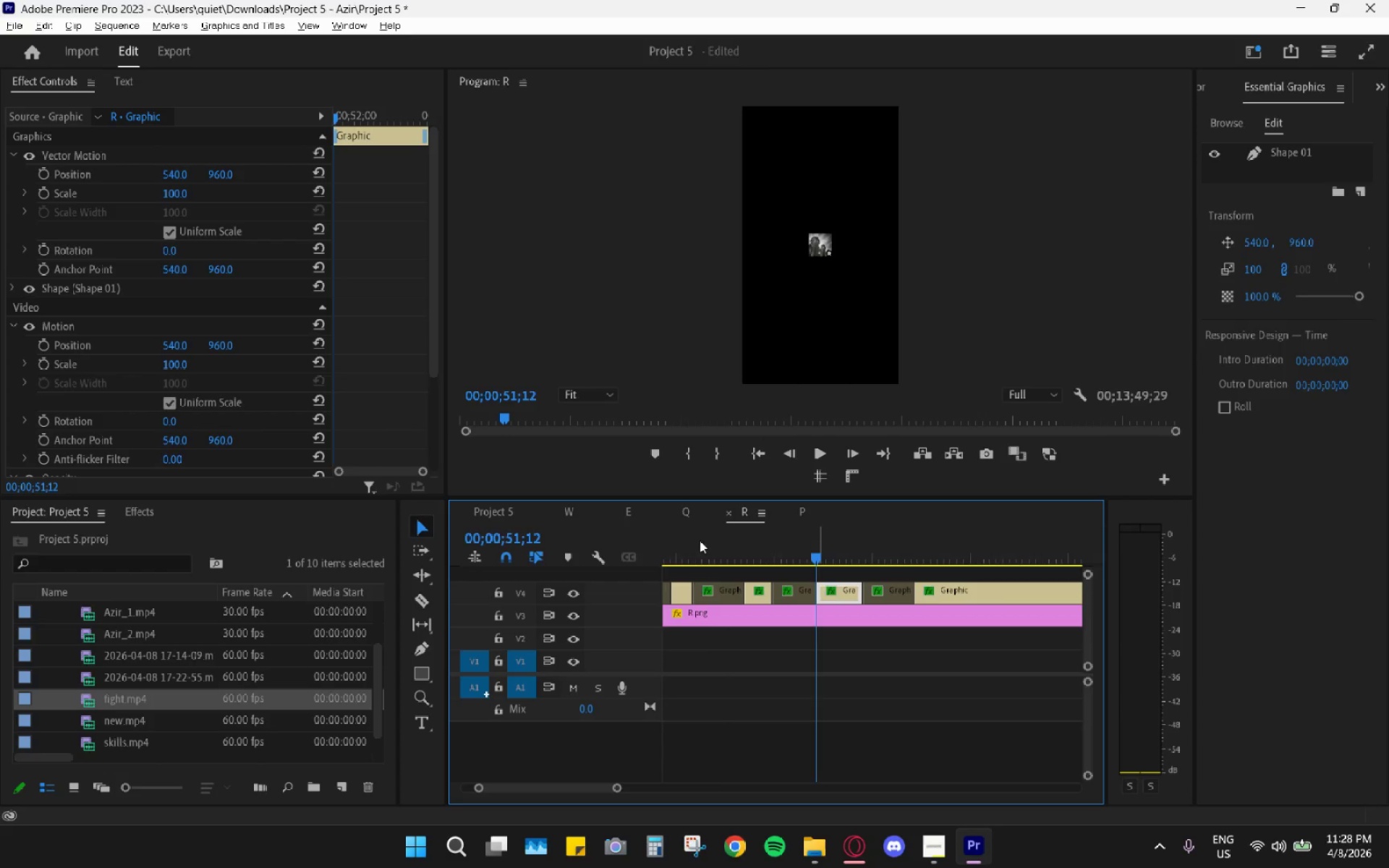 
key(Alt+AltLeft)
 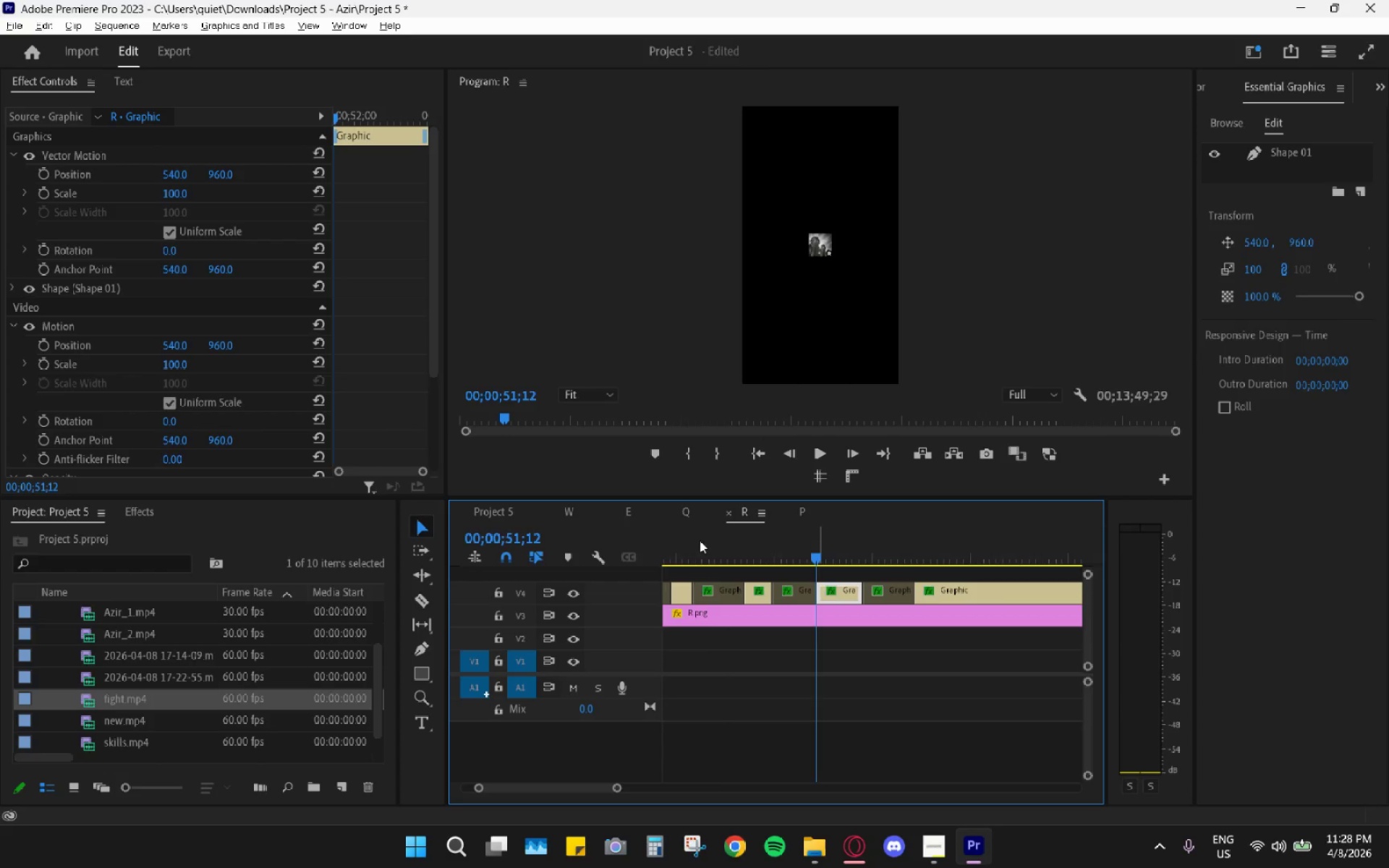 
key(Alt+AltLeft)
 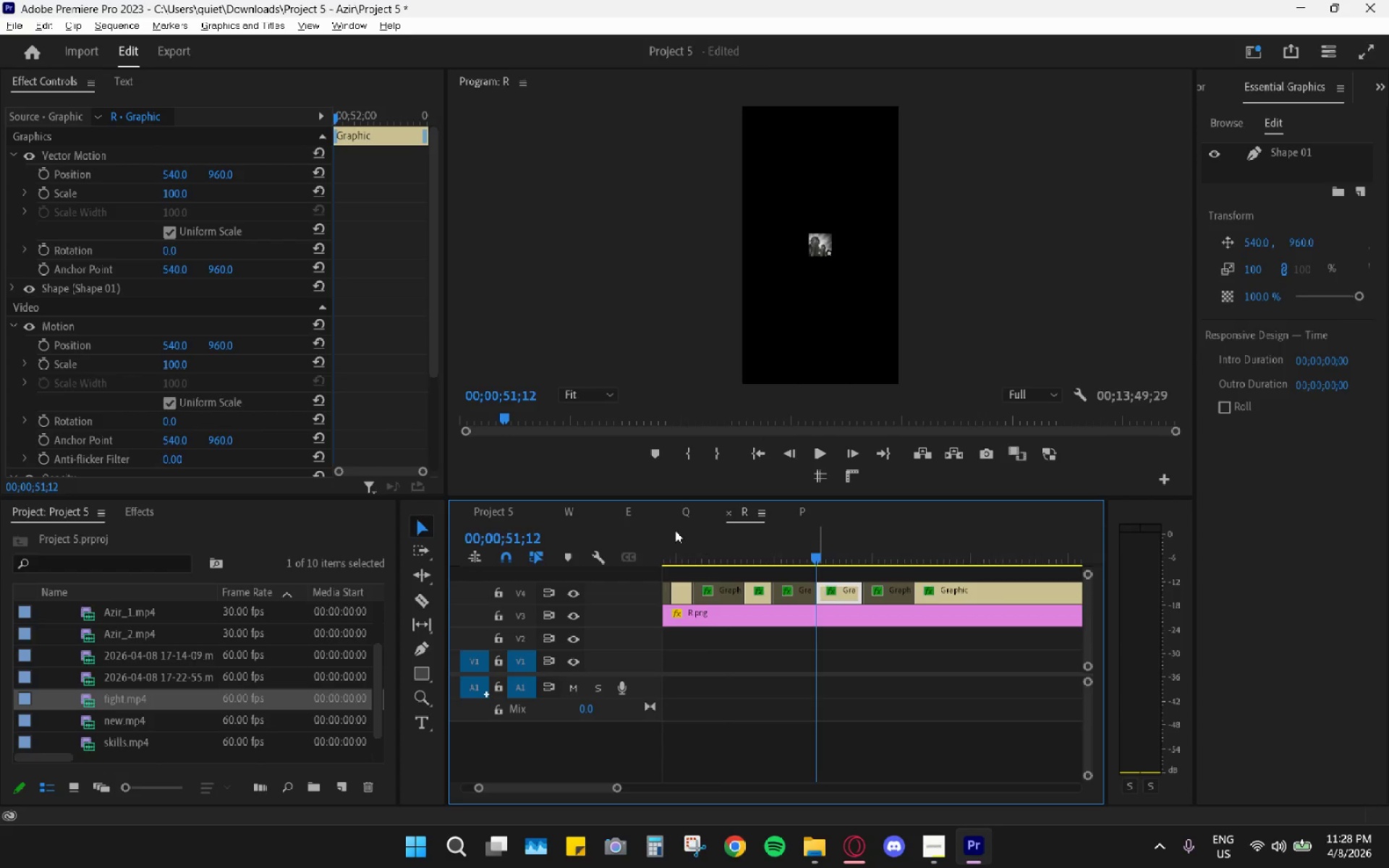 
key(Alt+AltLeft)
 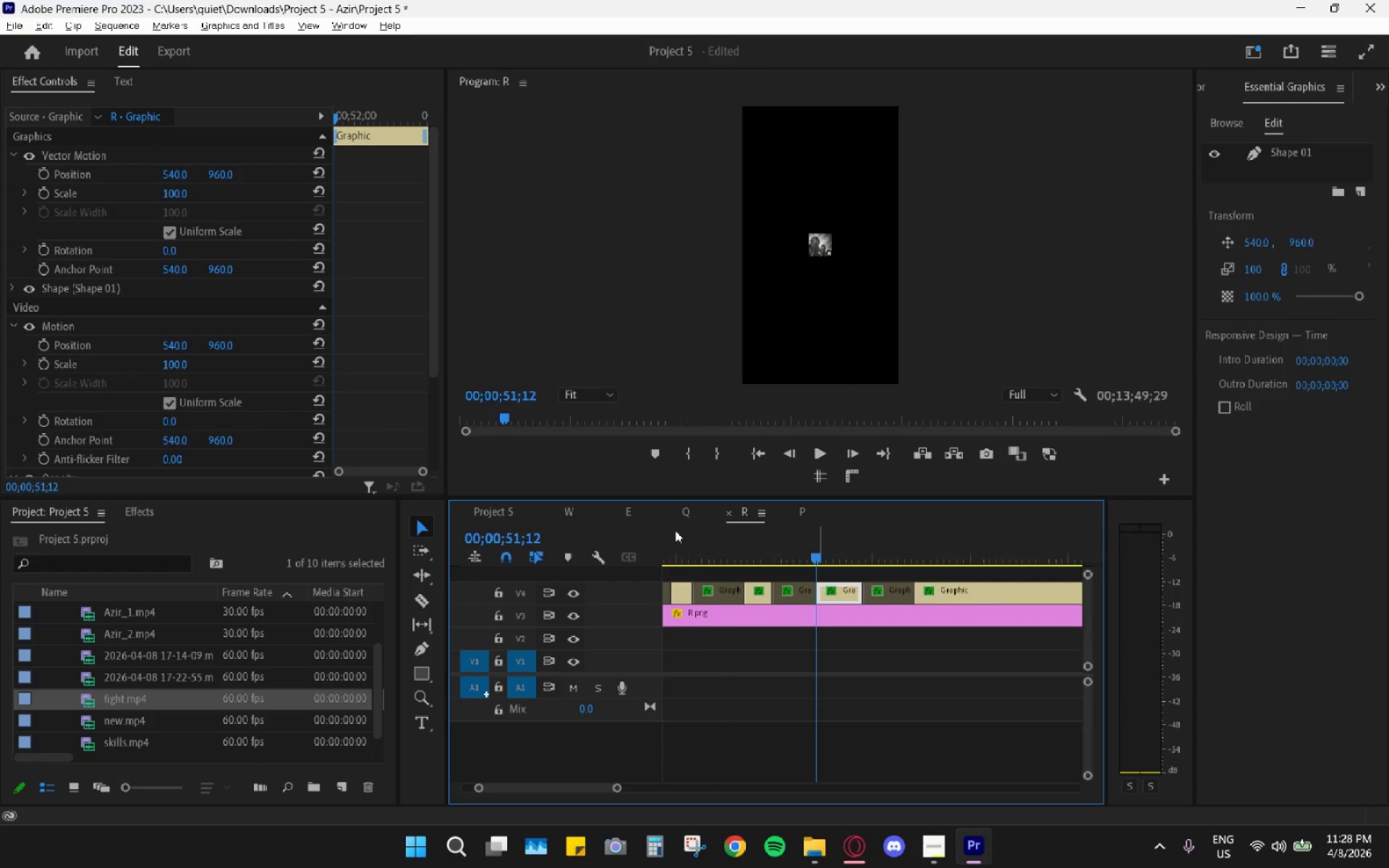 
key(Alt+AltLeft)
 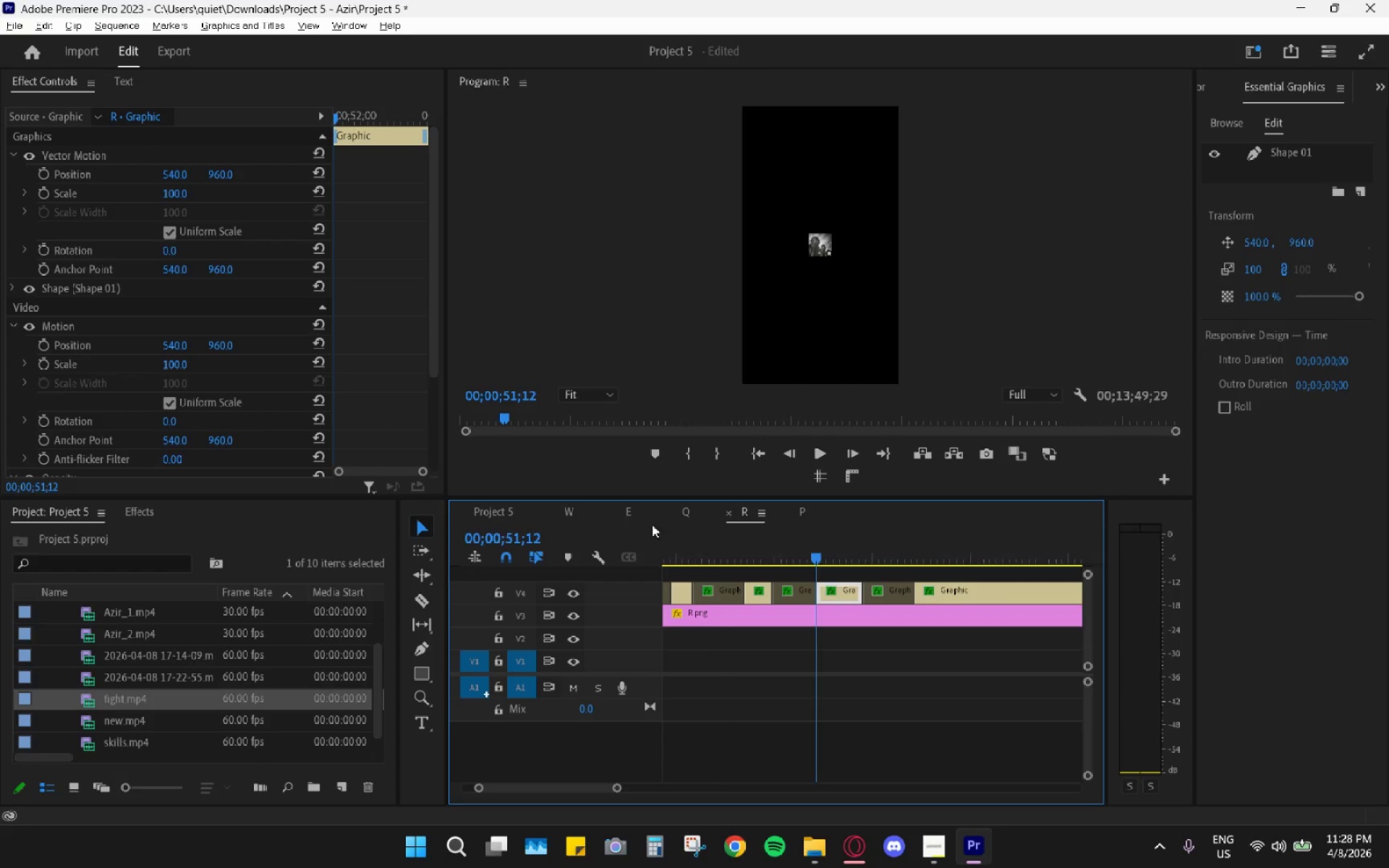 
key(Alt+AltLeft)
 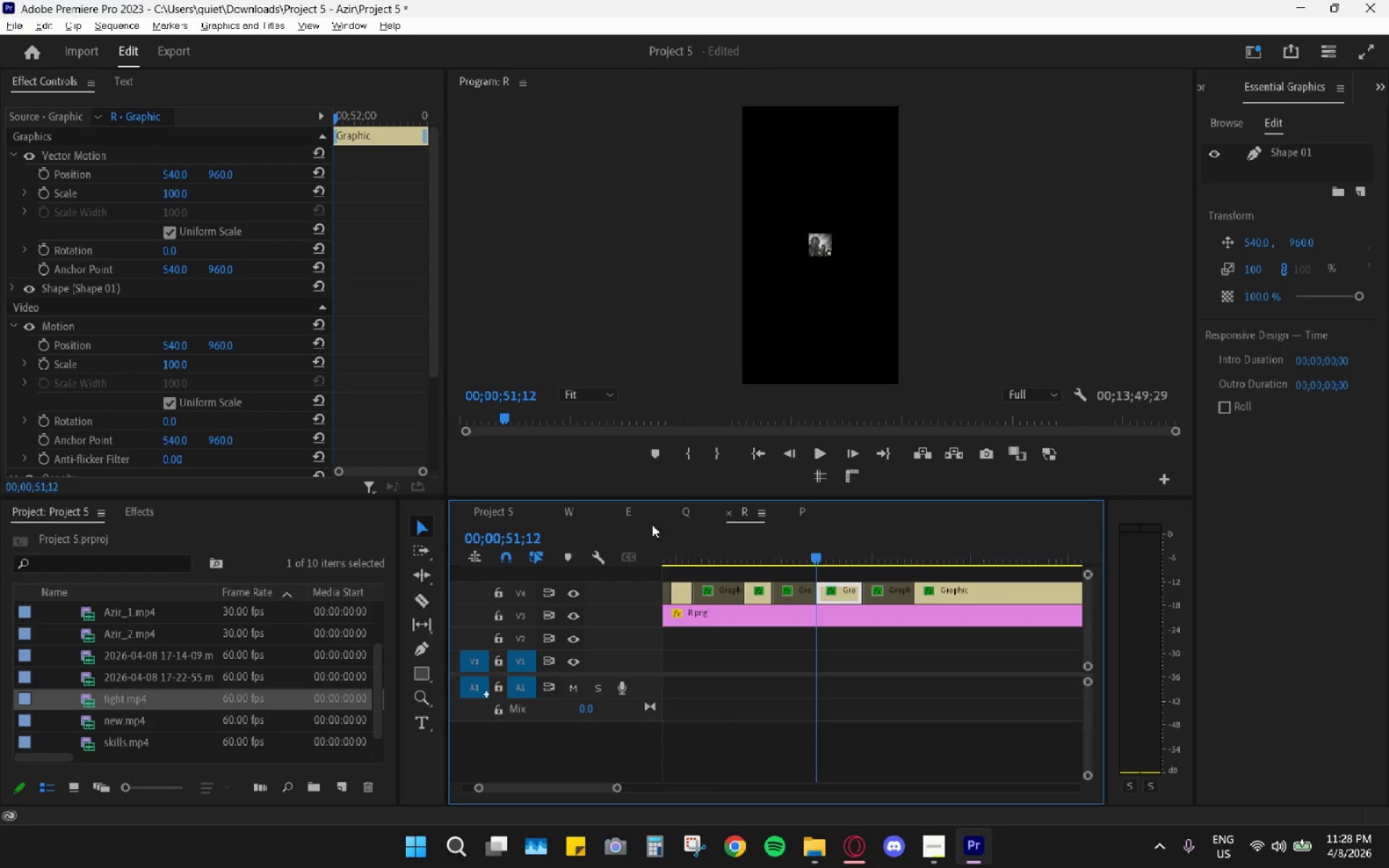 
key(Alt+AltLeft)
 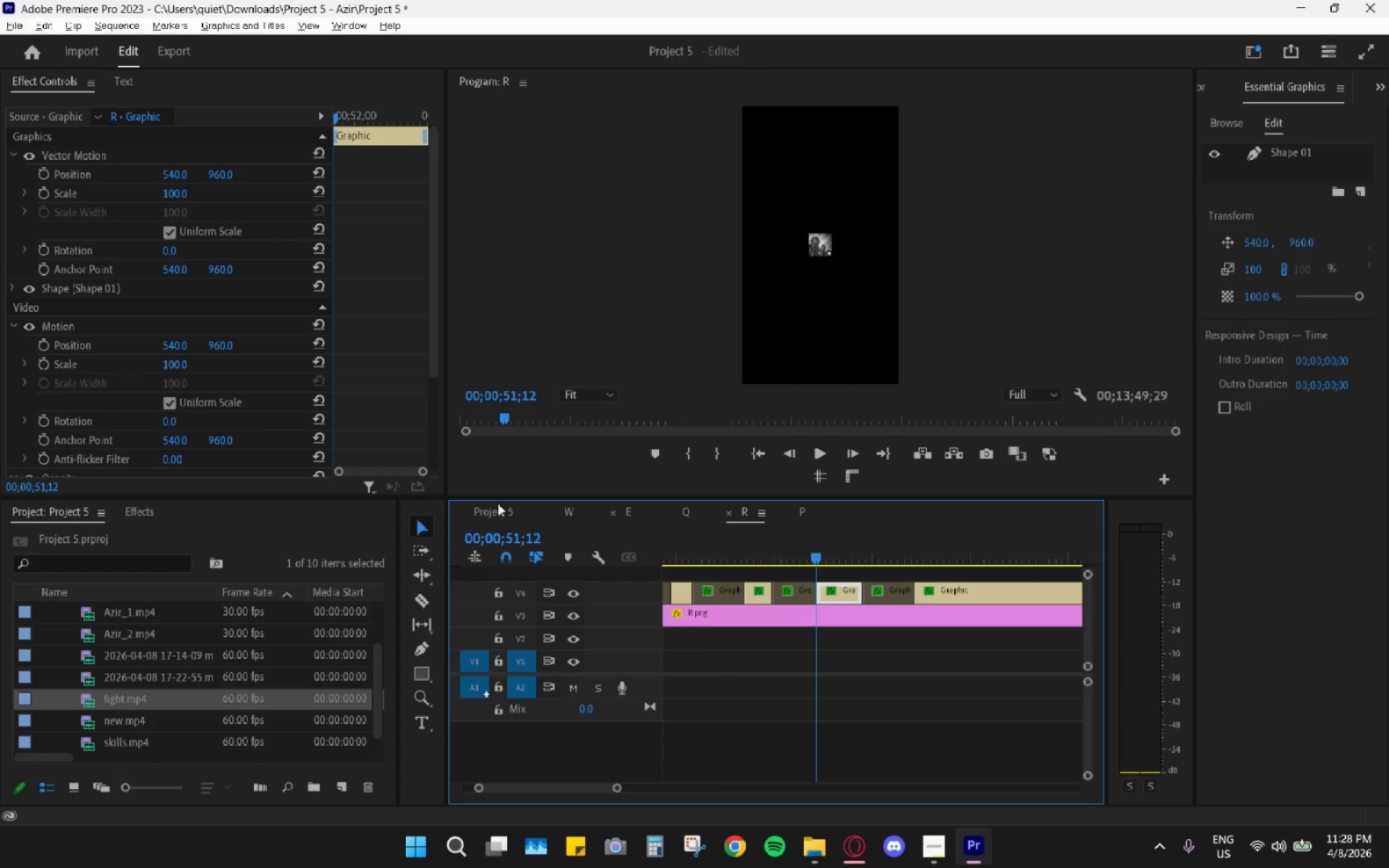 
scroll: coordinate [818, 577], scroll_direction: down, amount: 38.0
 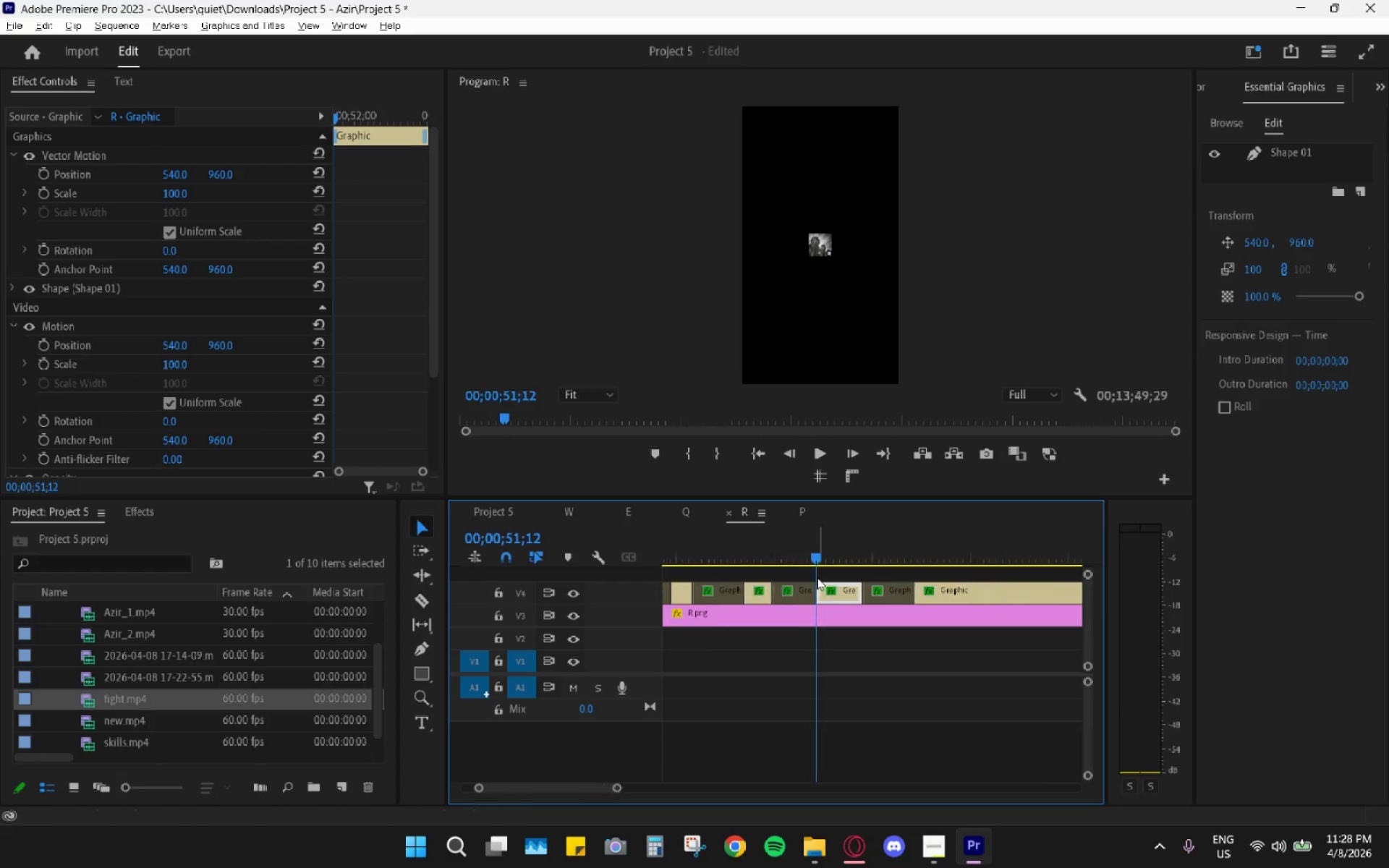 
left_click([481, 507])
 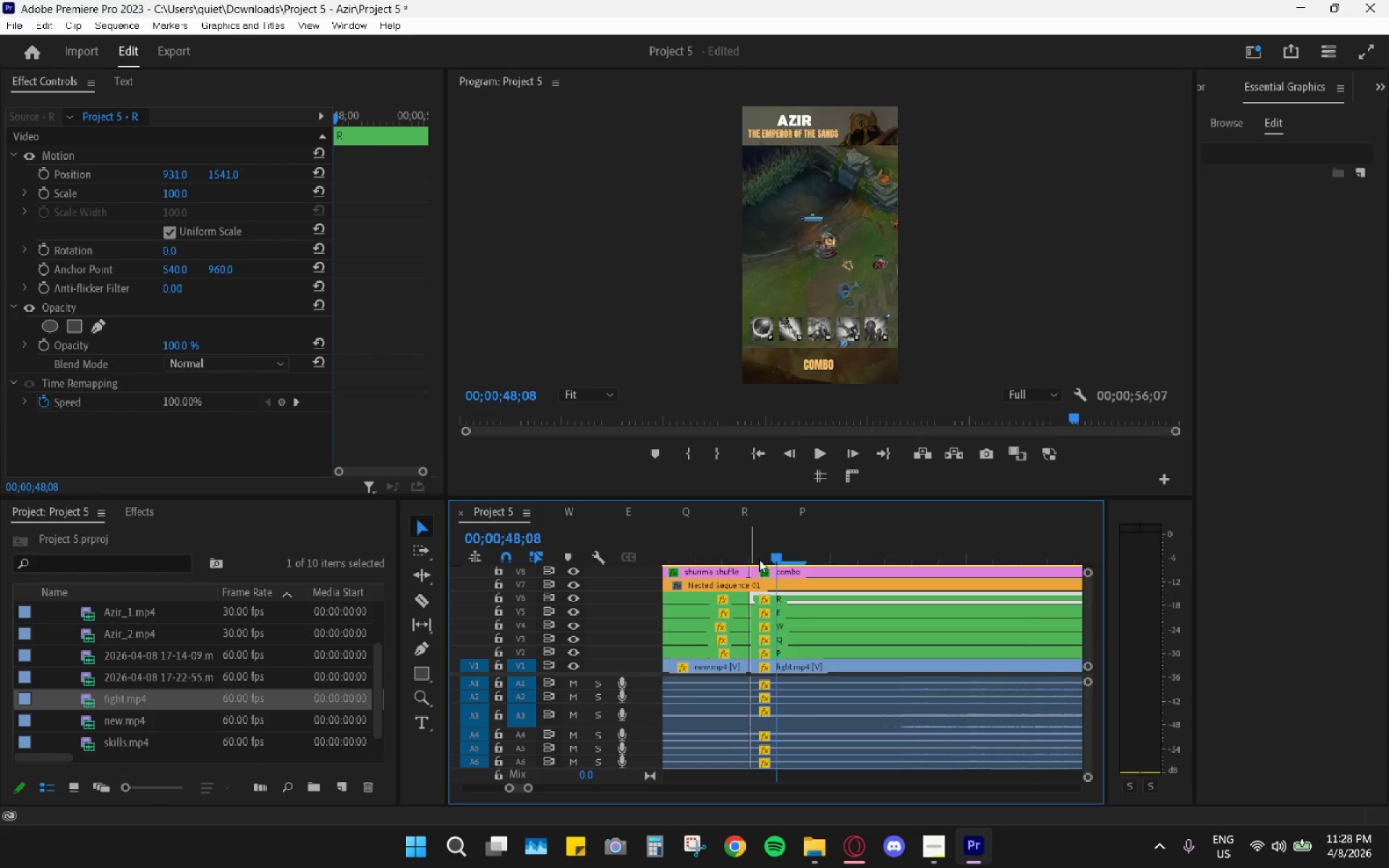 
left_click_drag(start_coordinate=[755, 554], to_coordinate=[752, 553])
 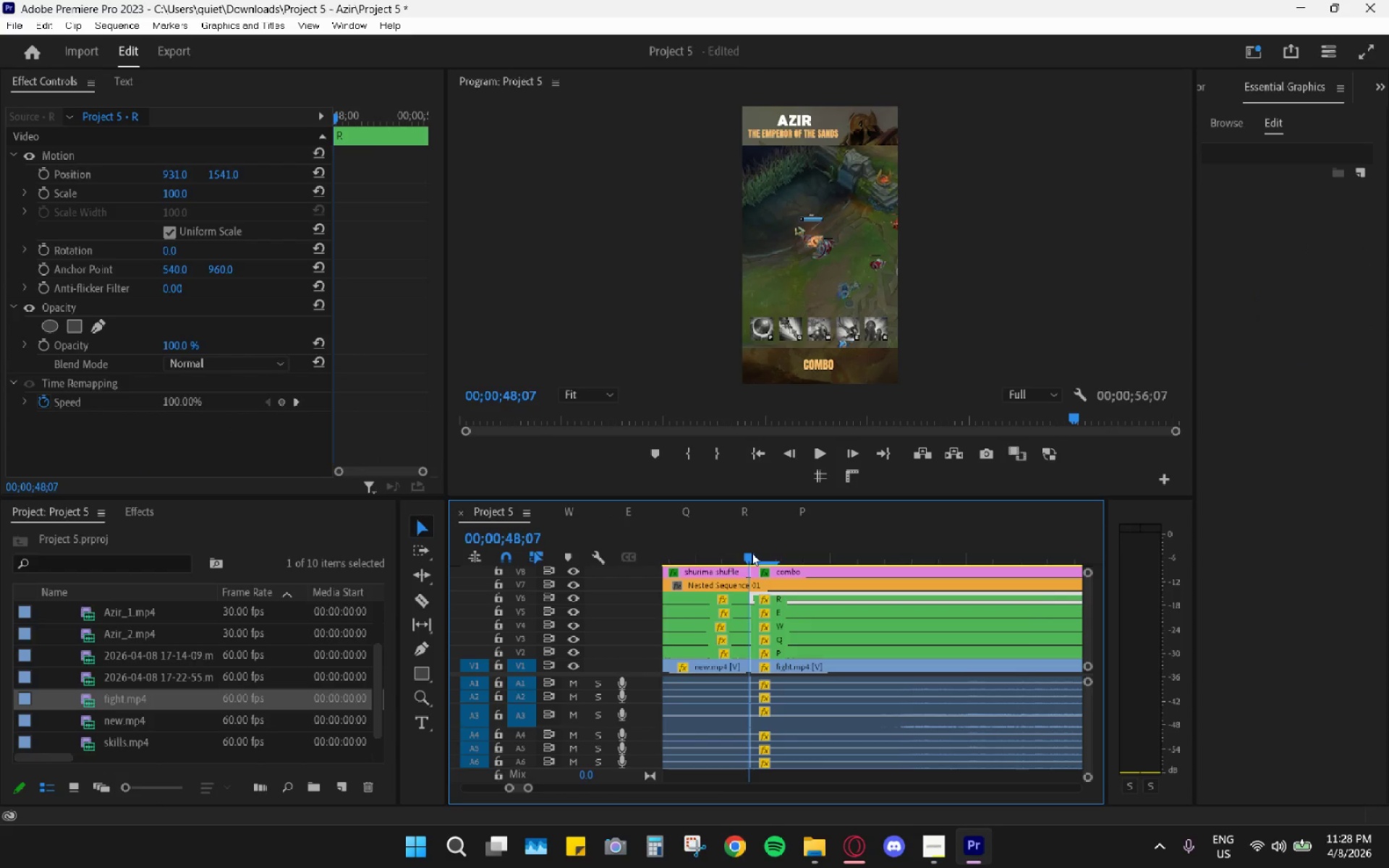 
key(Space)
 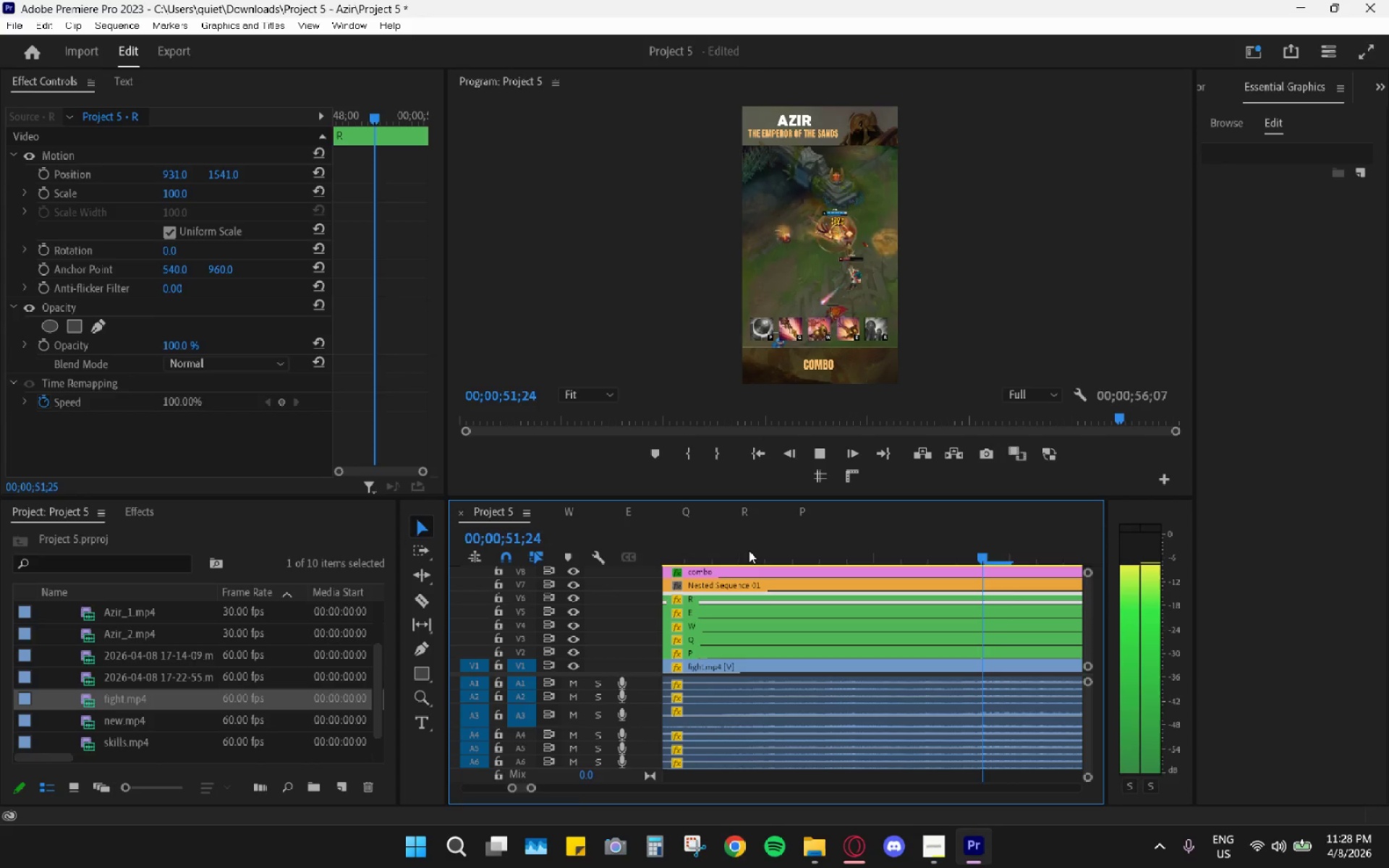 
wait(8.59)
 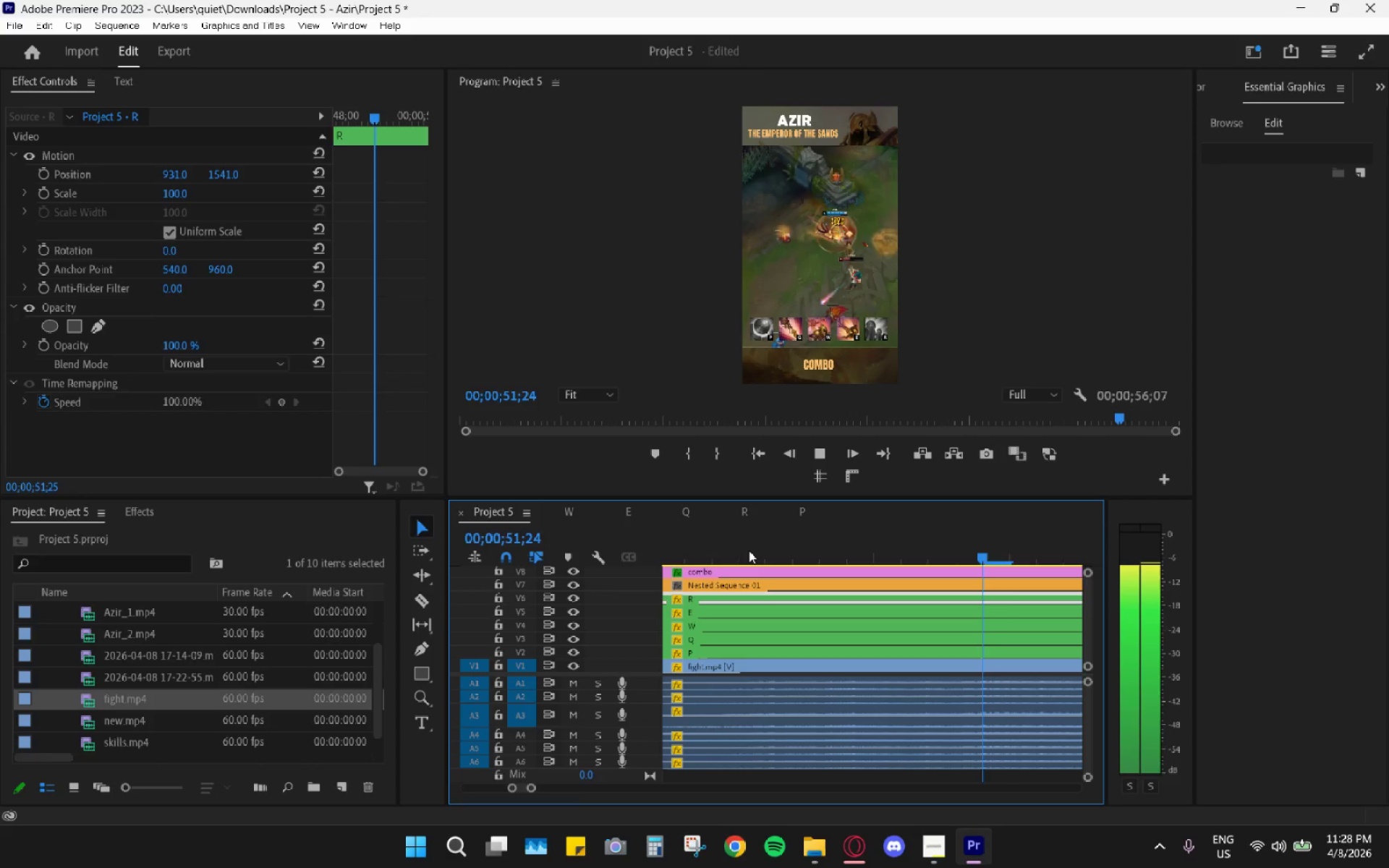 
key(Space)
 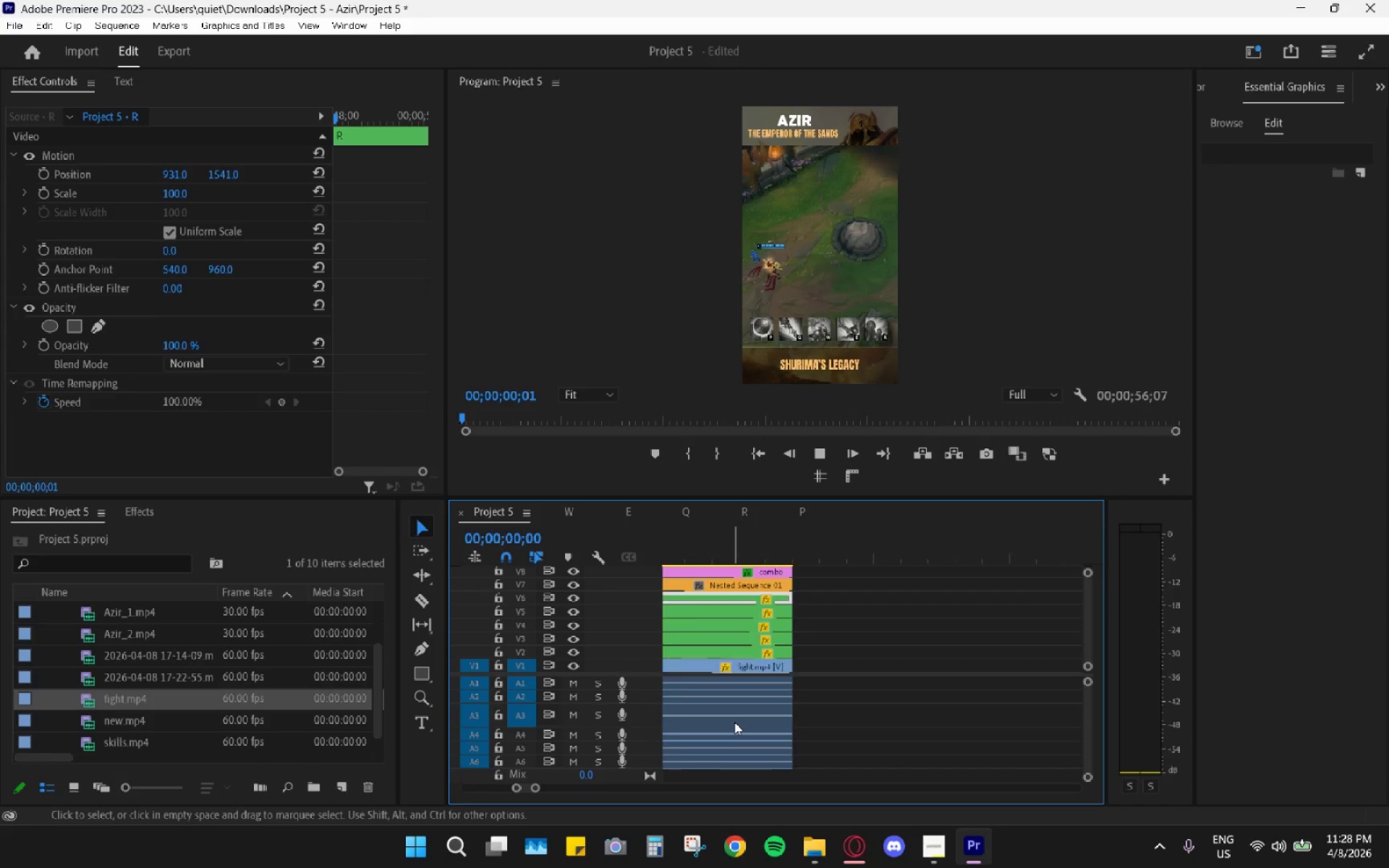 
hold_key(key=AltLeft, duration=1.51)
 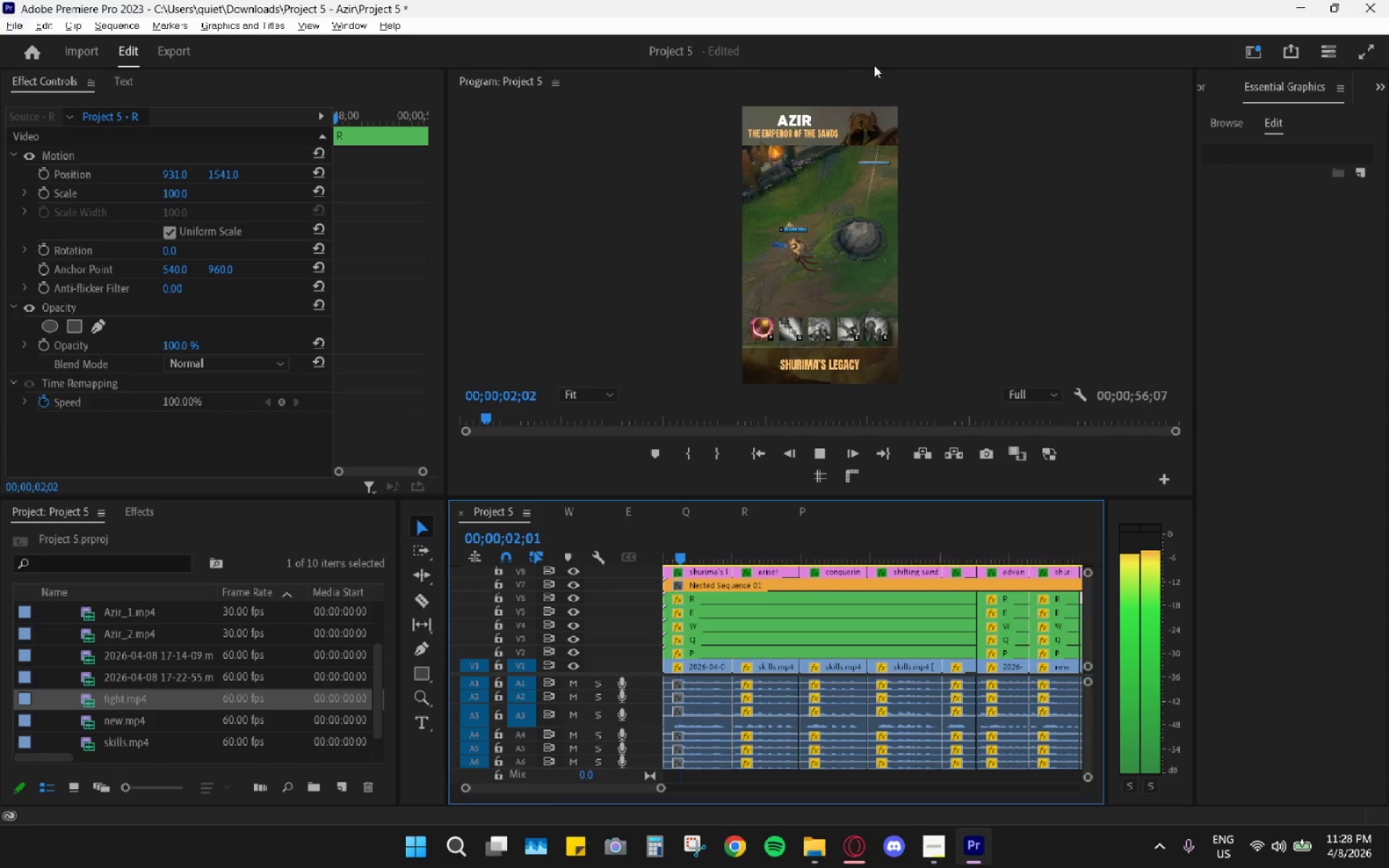 
key(Alt+AltLeft)
 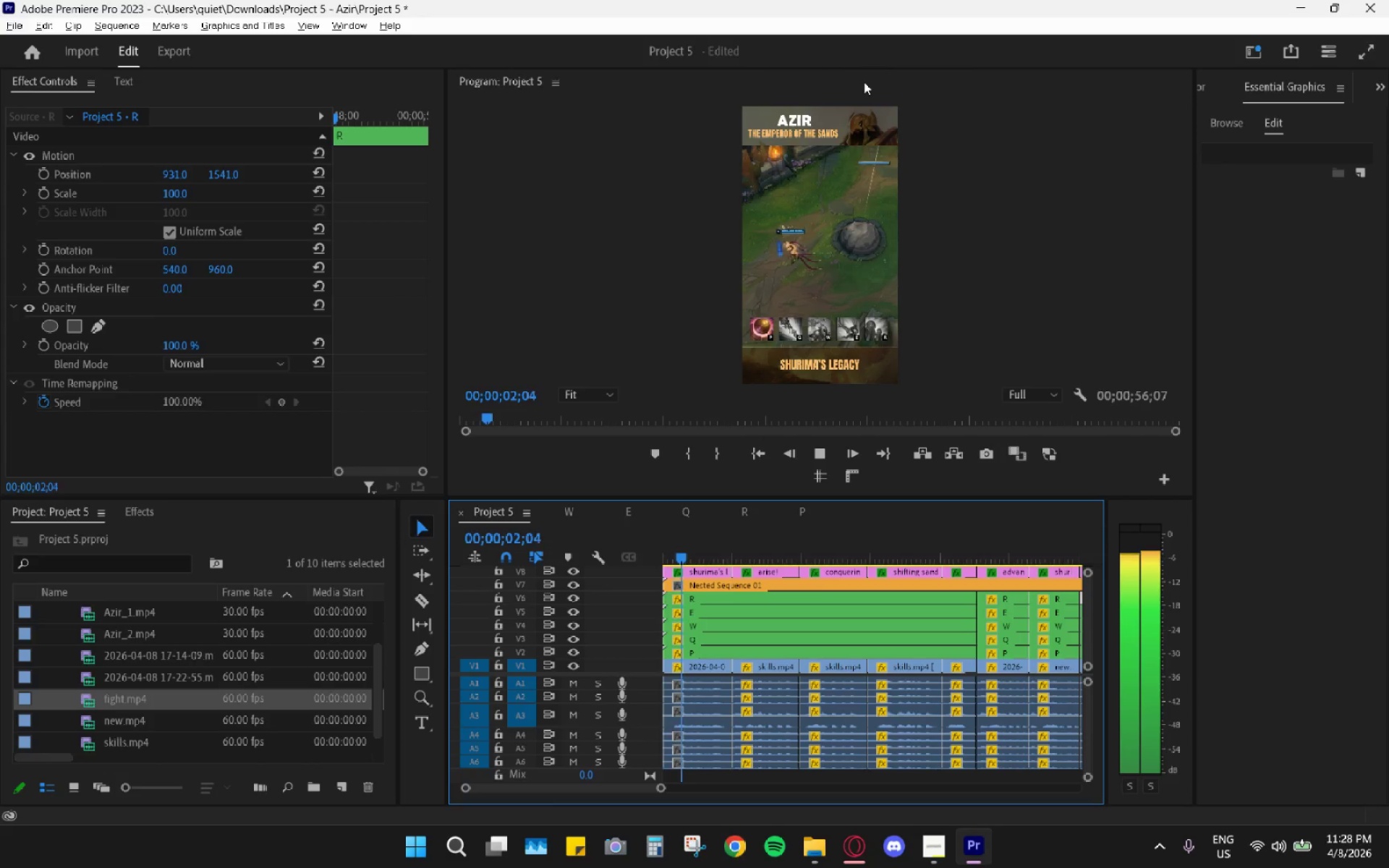 
scroll: coordinate [713, 668], scroll_direction: down, amount: 39.0
 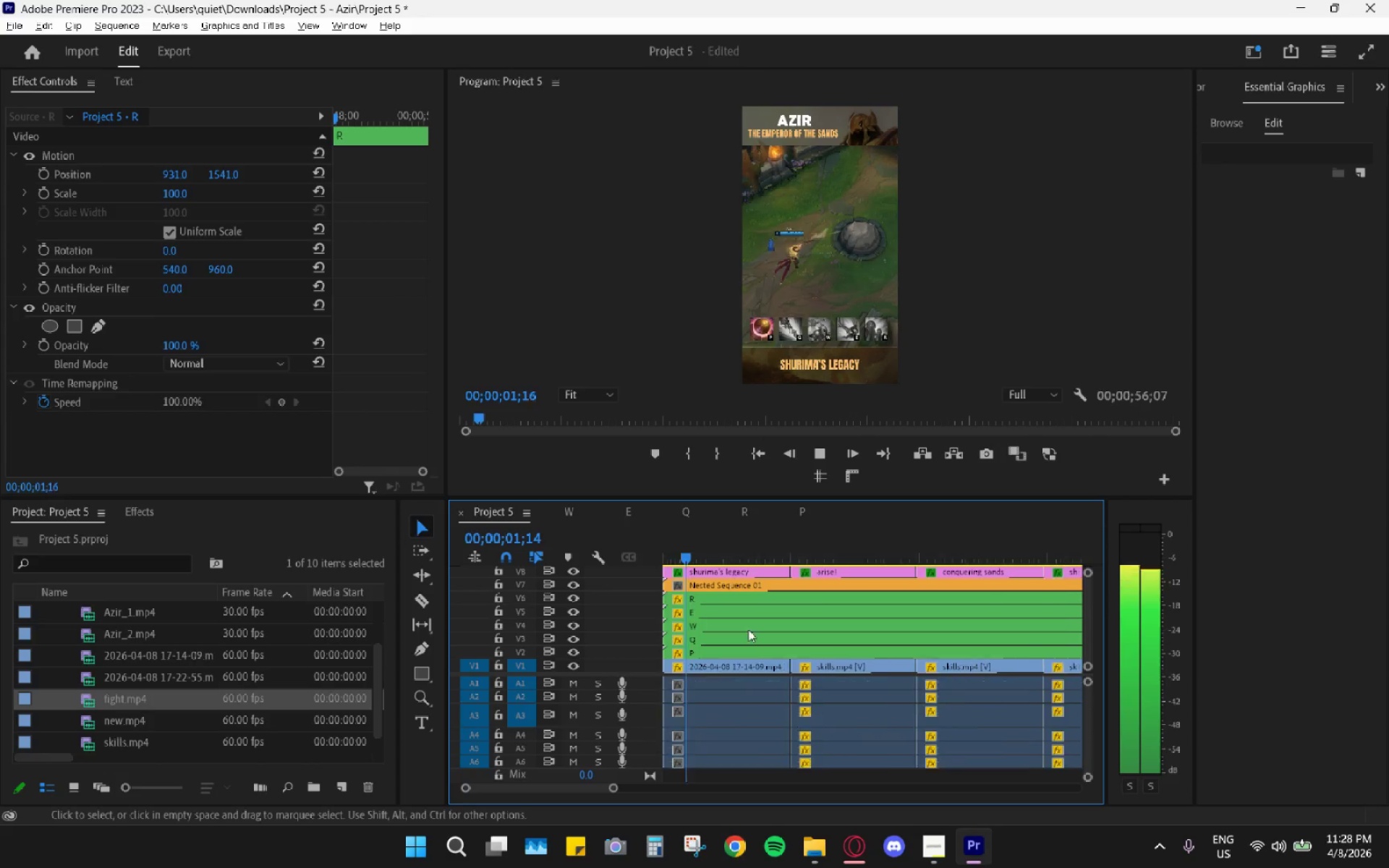 
double_click([864, 82])
 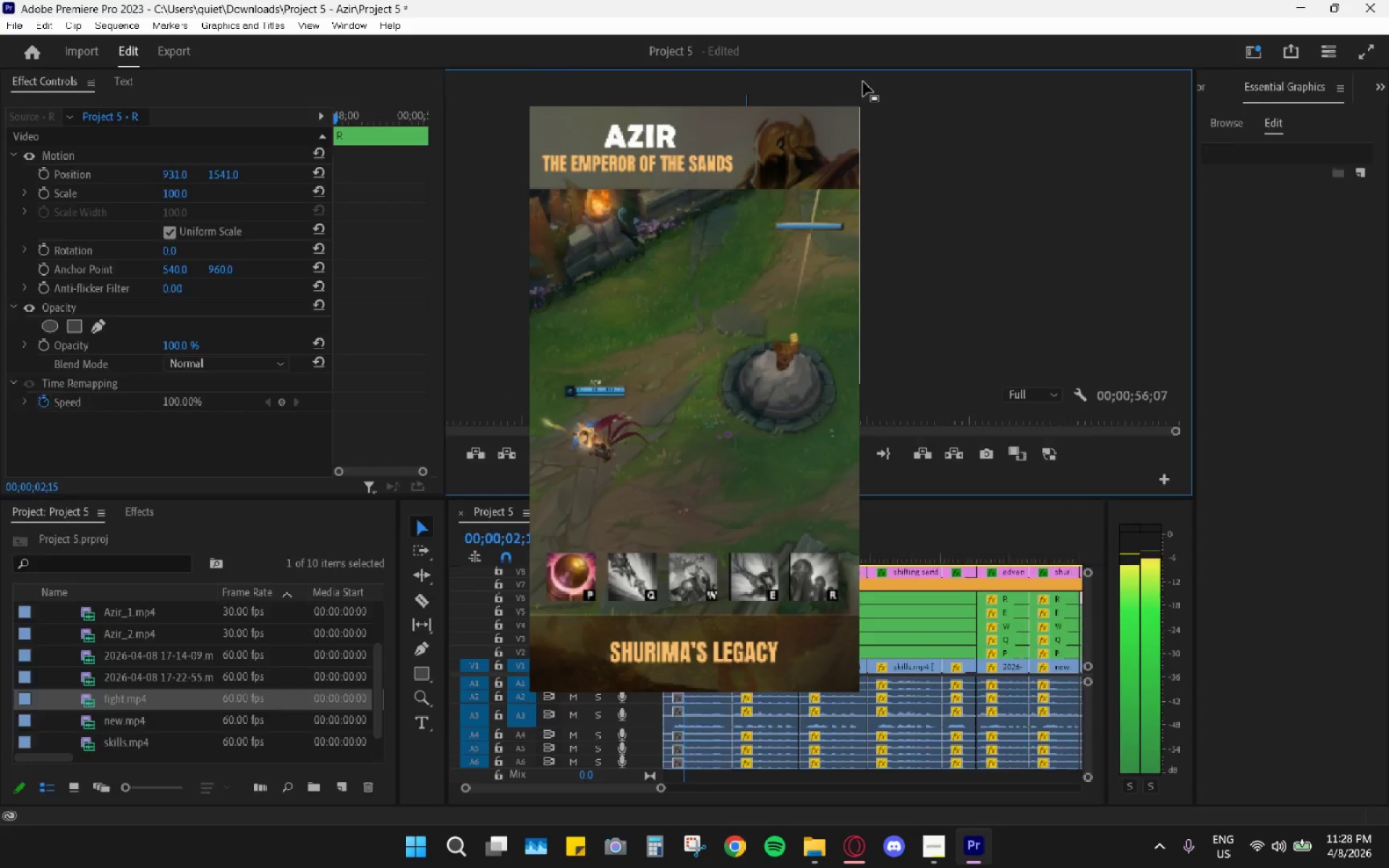 
triple_click([863, 82])
 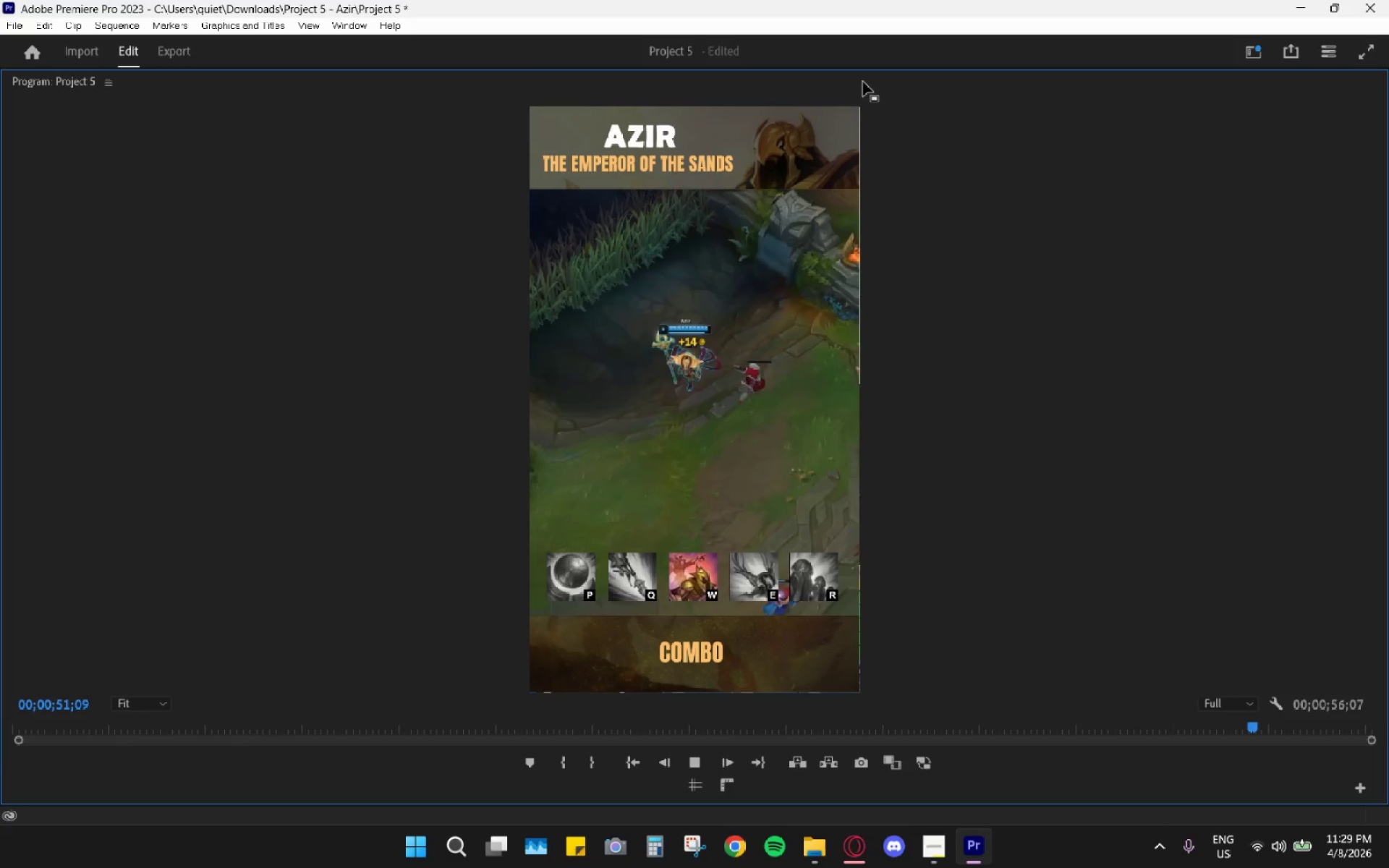 
wait(53.75)
 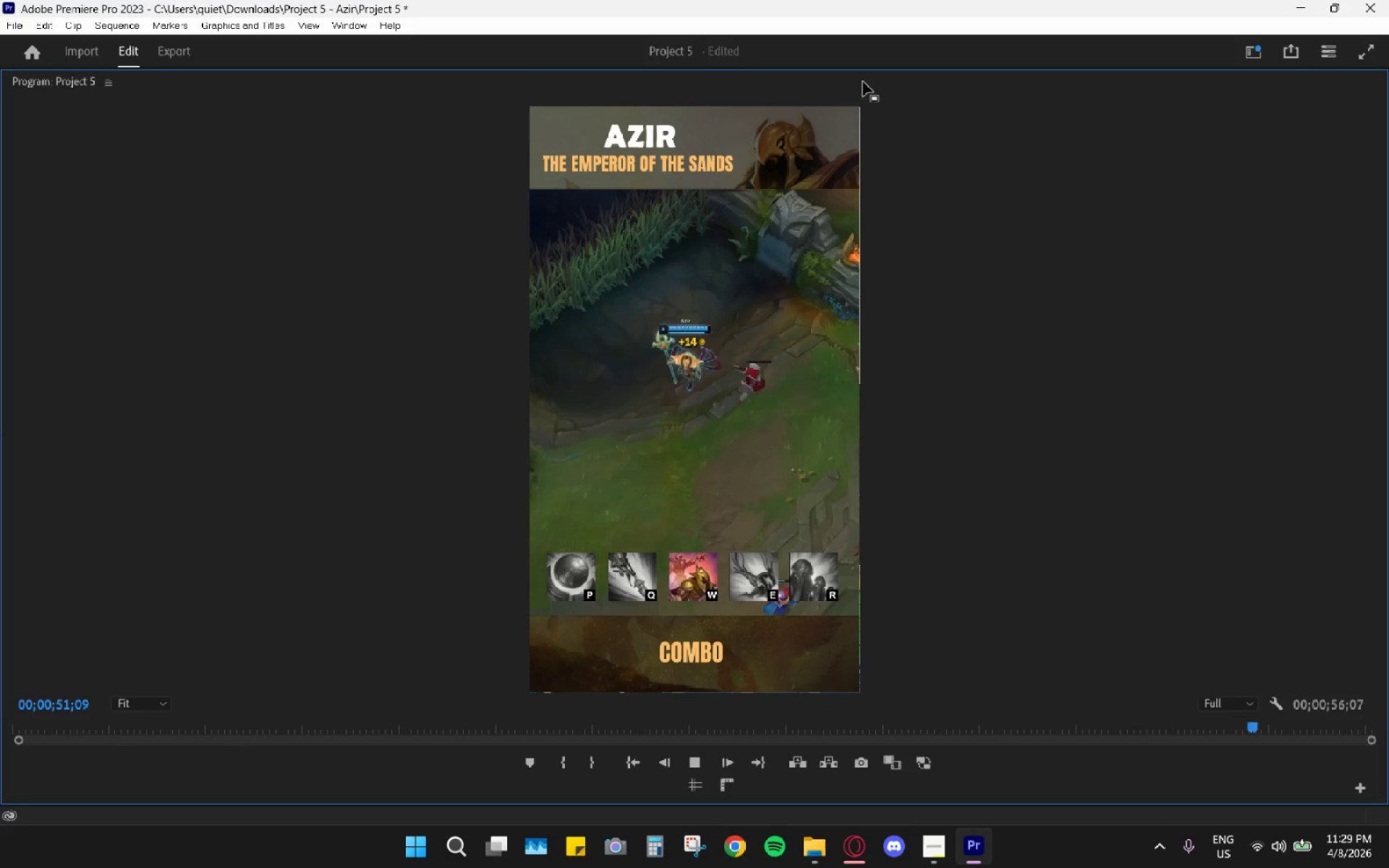 
double_click([863, 82])
 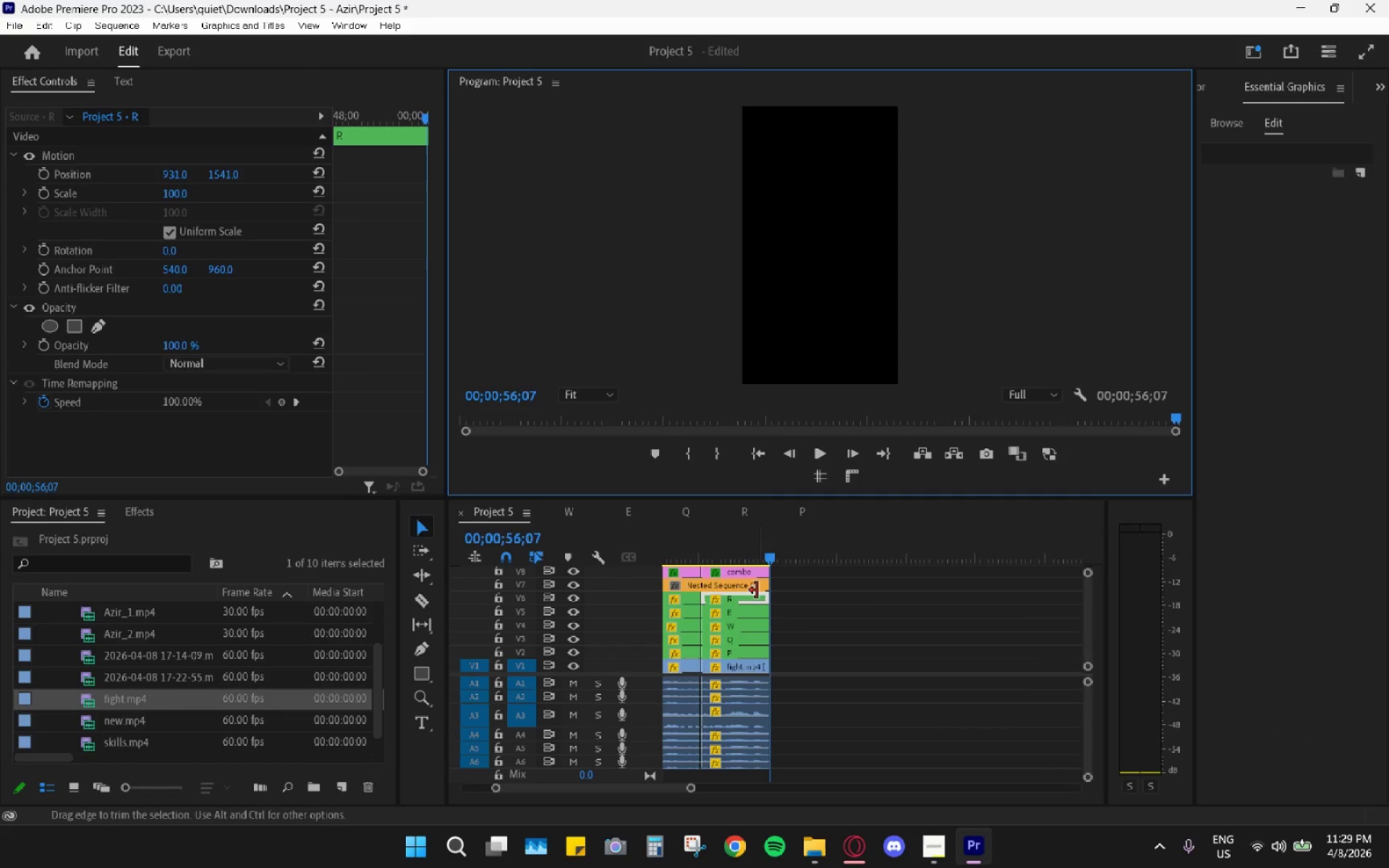 
double_click([740, 584])
 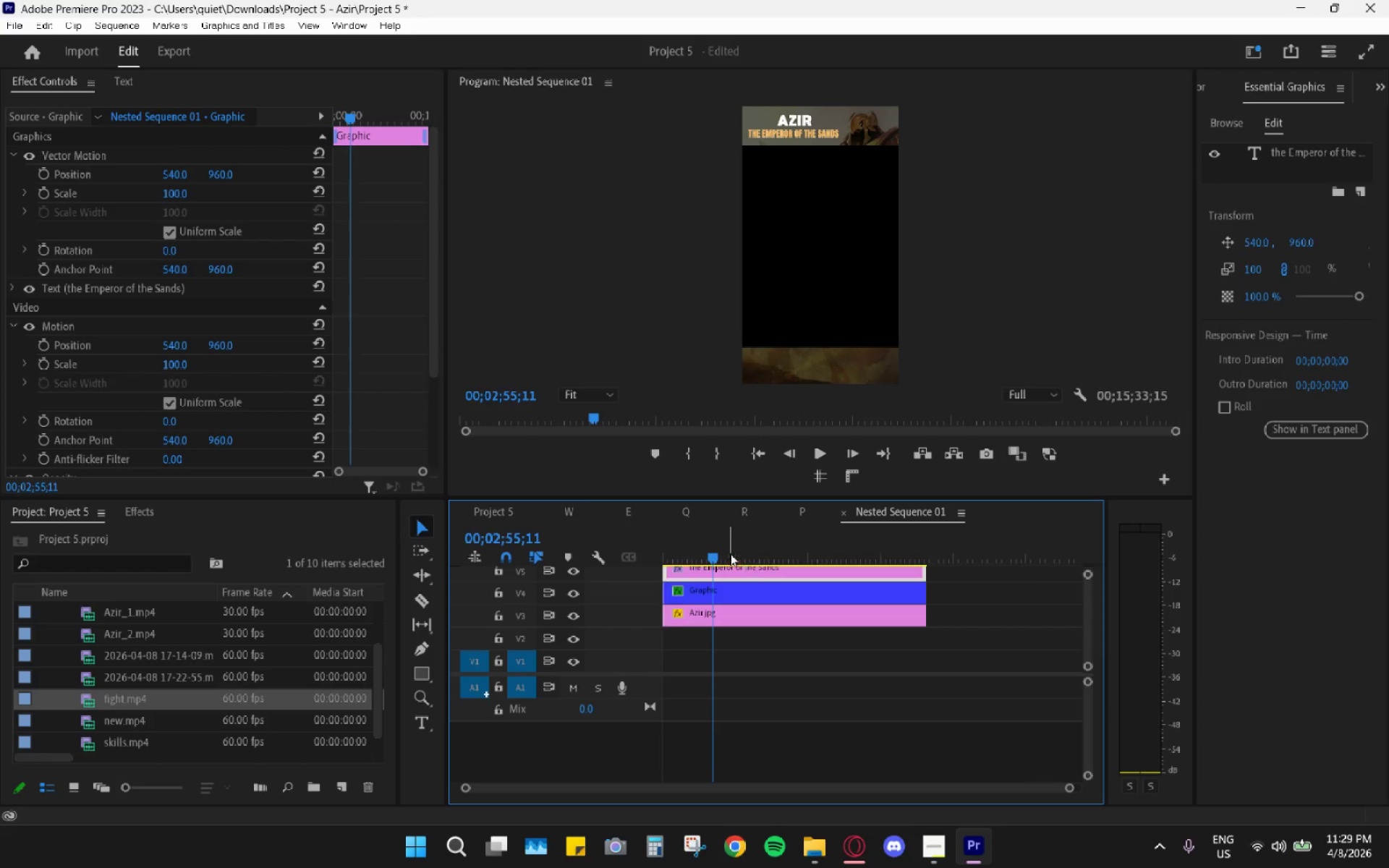 
left_click([734, 574])
 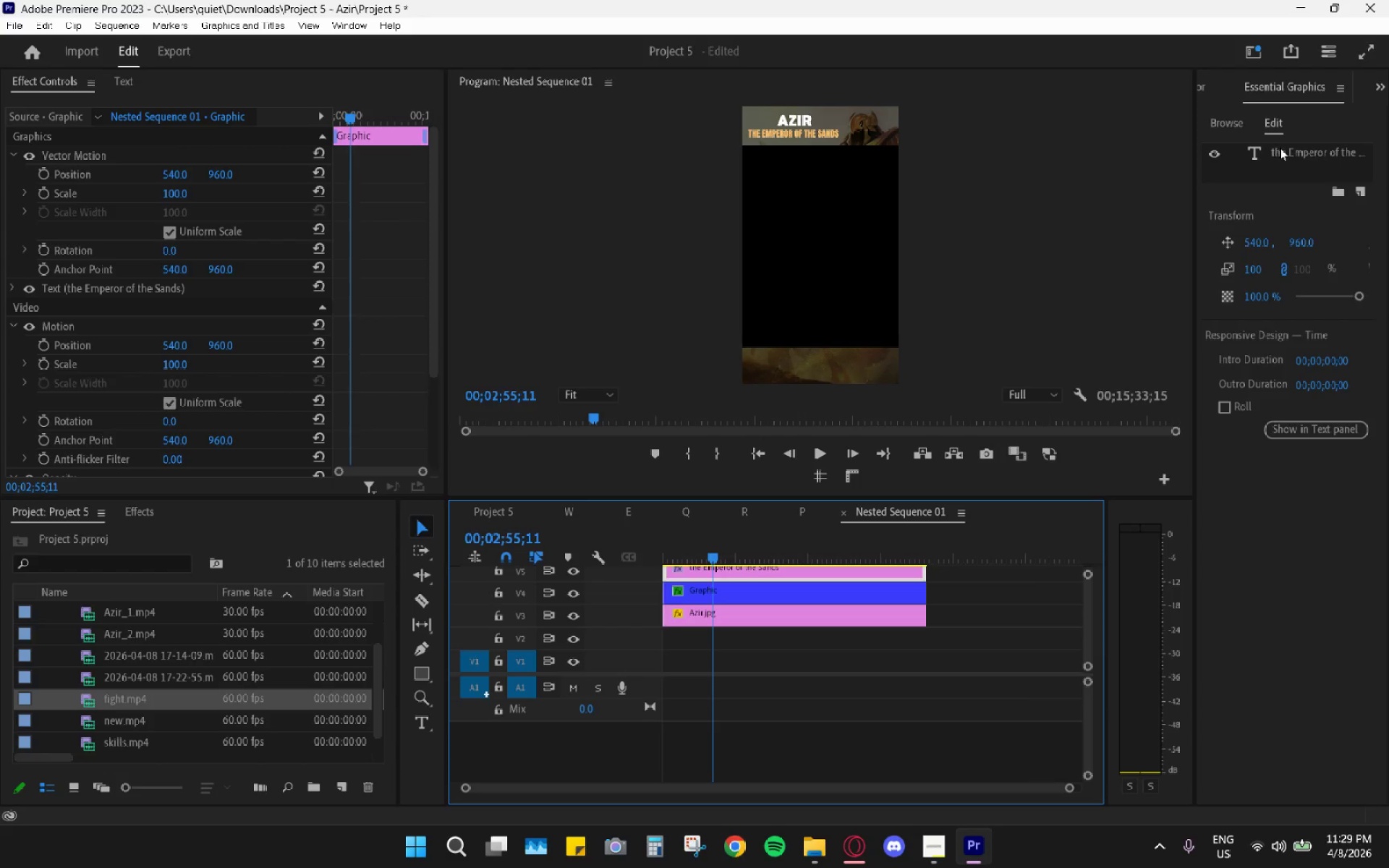 
left_click([1287, 152])
 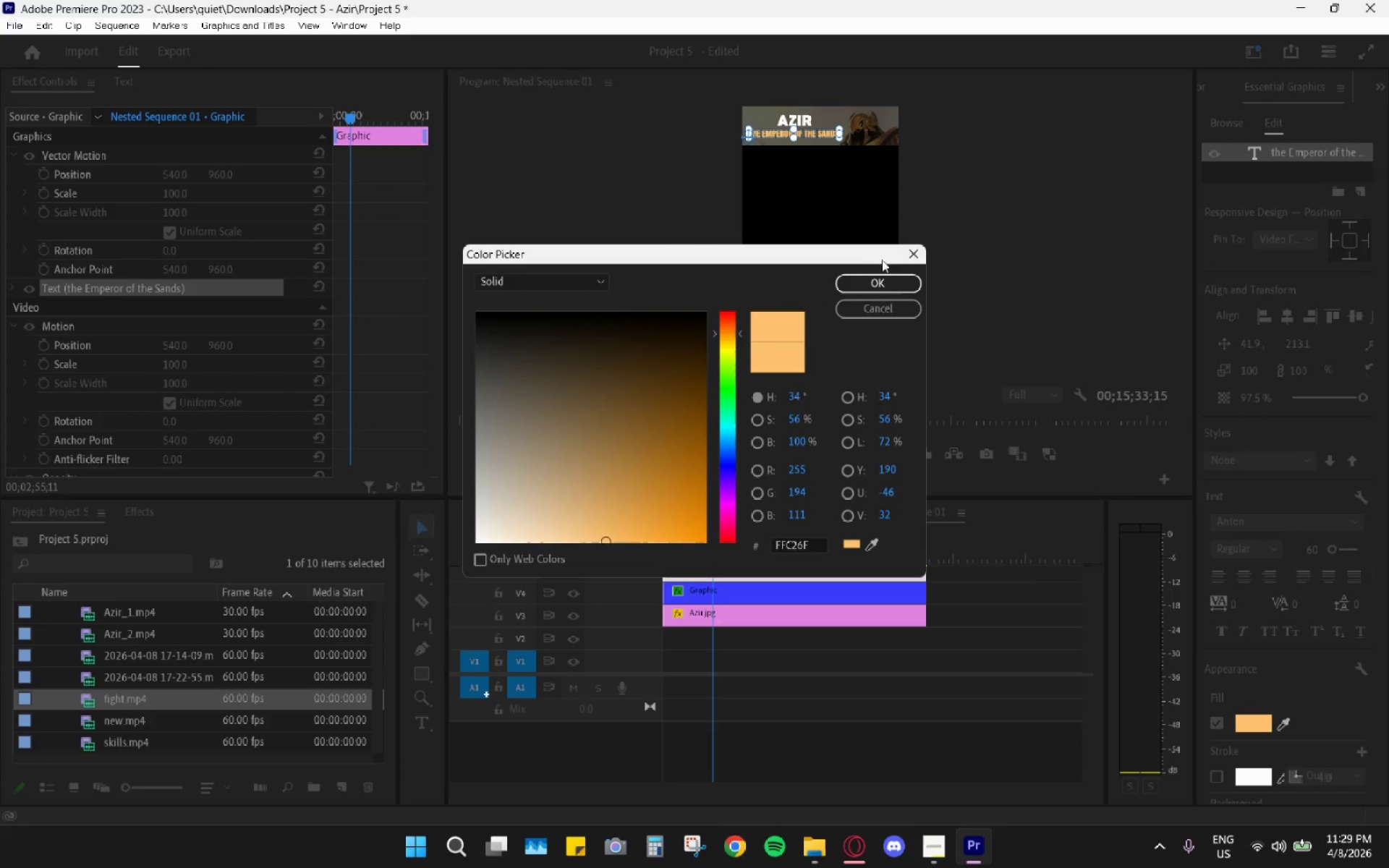 
left_click([917, 260])
 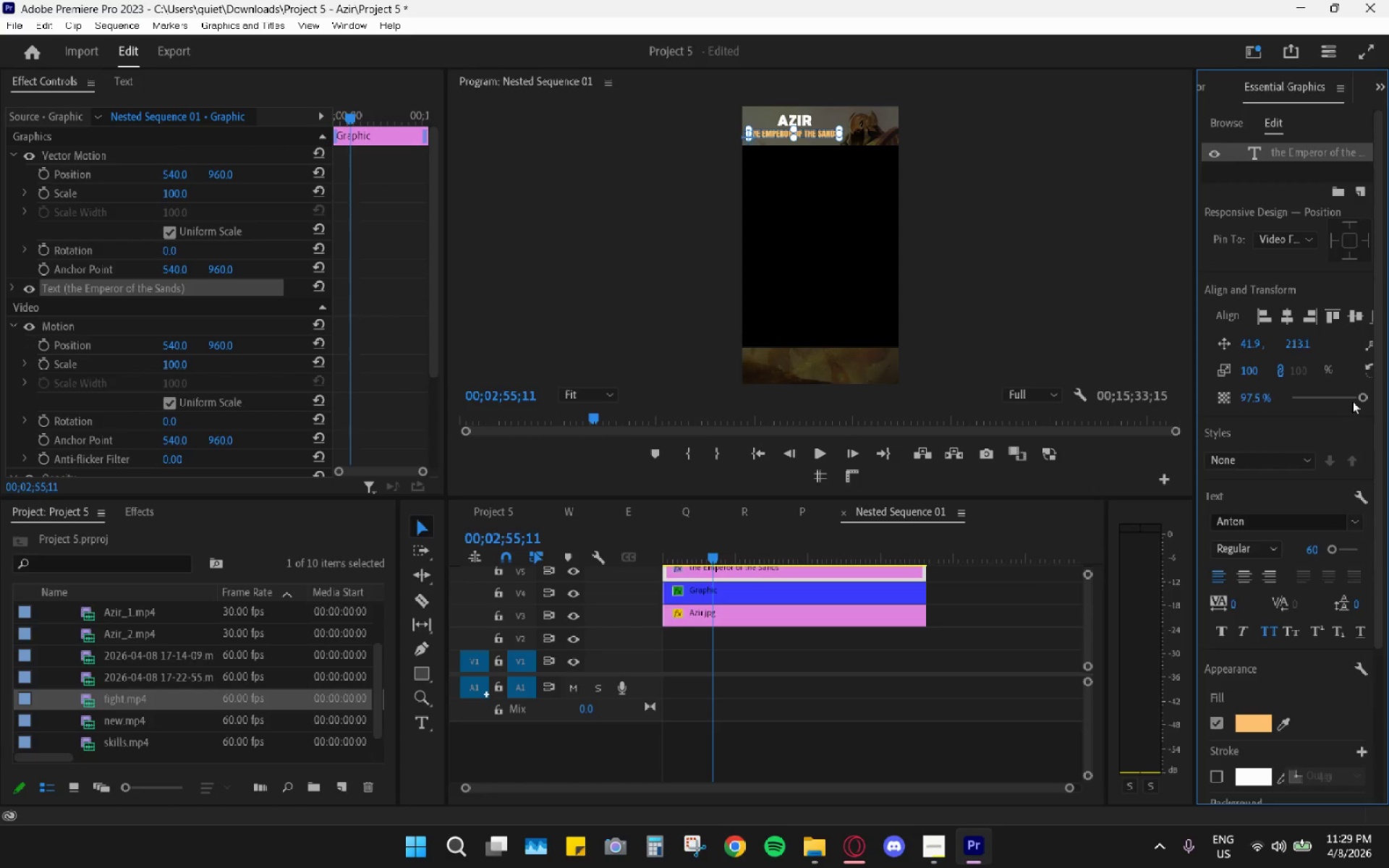 
left_click_drag(start_coordinate=[1357, 398], to_coordinate=[1320, 395])
 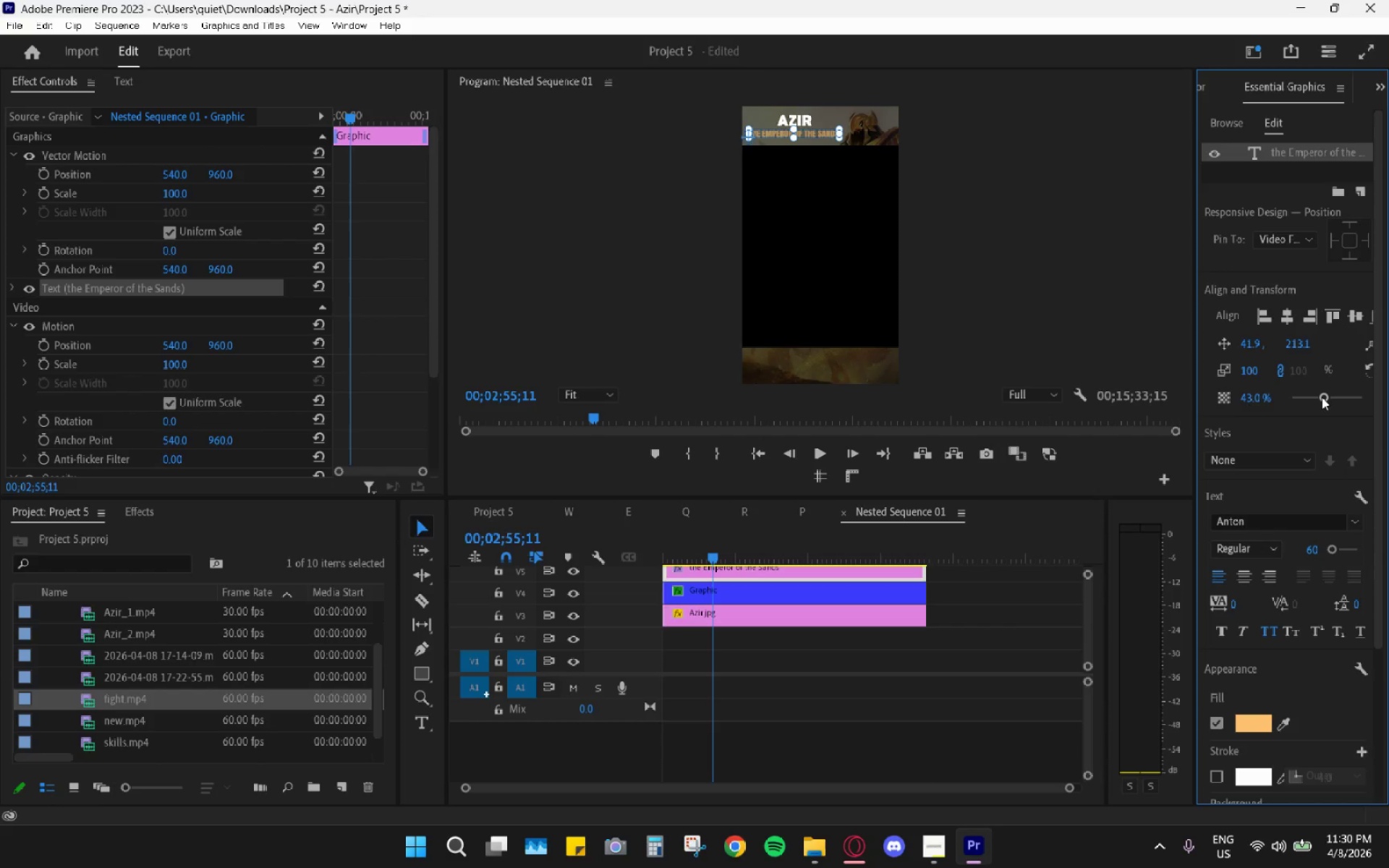 
wait(5.03)
 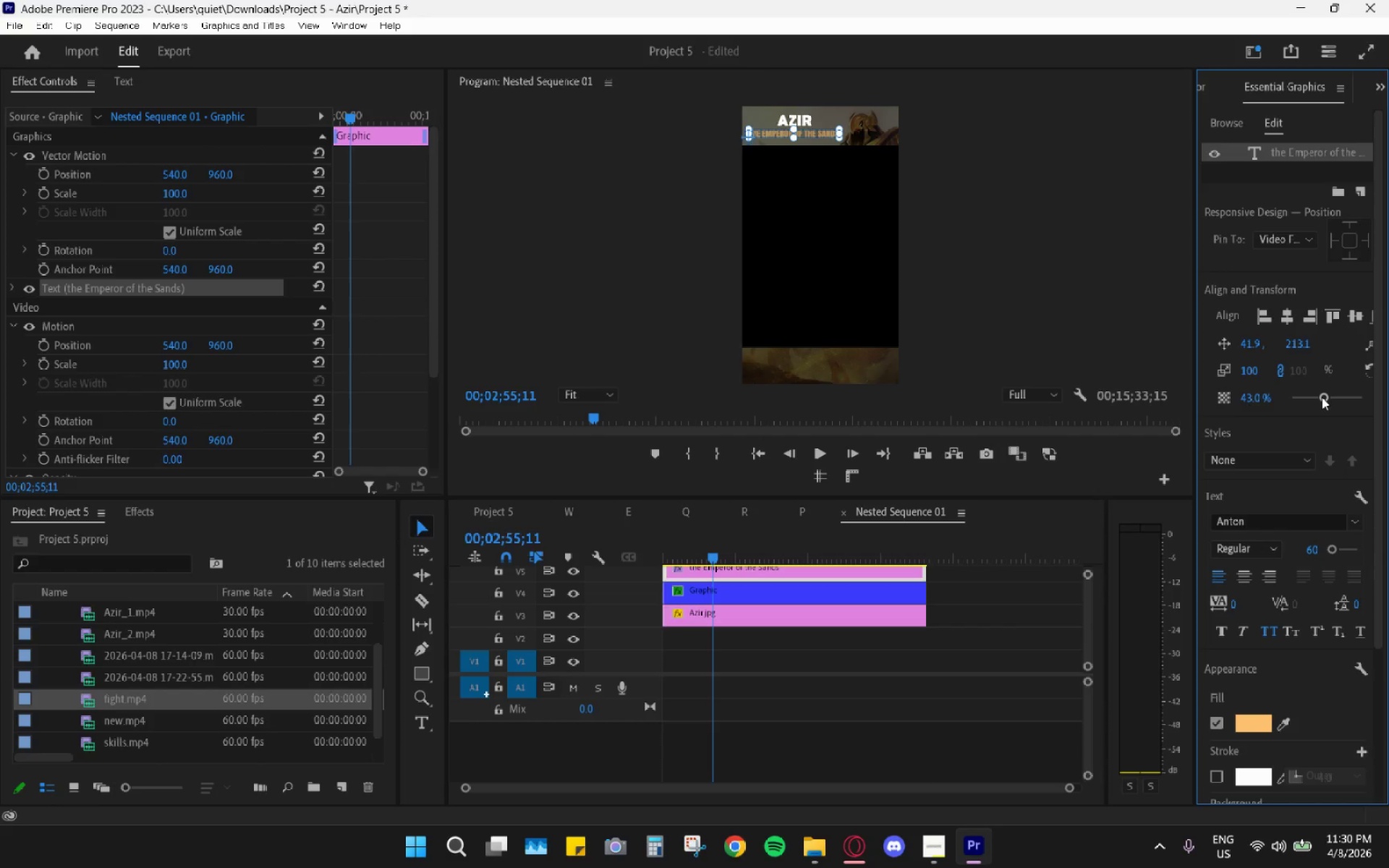 
left_click([495, 511])
 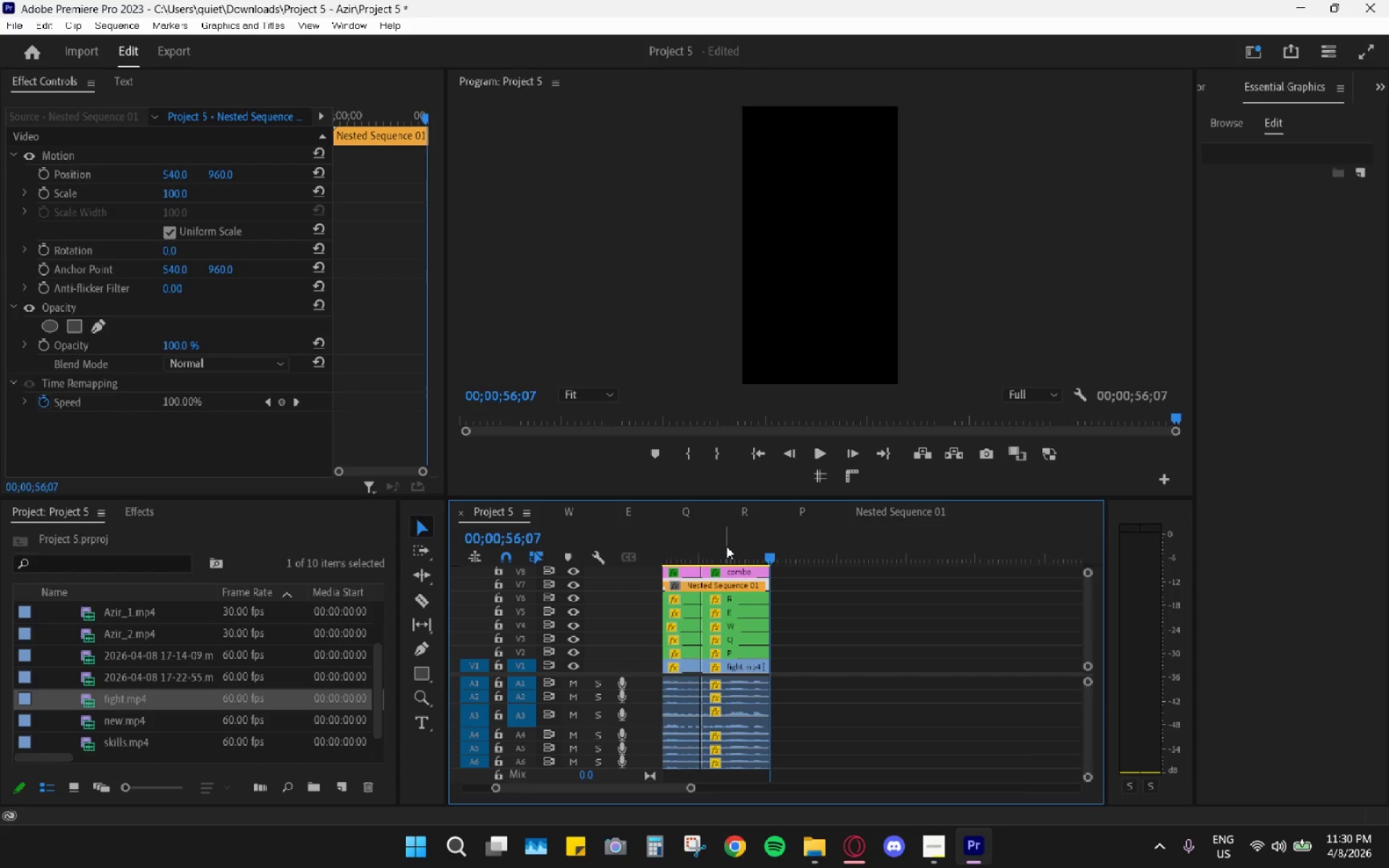 
left_click_drag(start_coordinate=[723, 546], to_coordinate=[574, 557])
 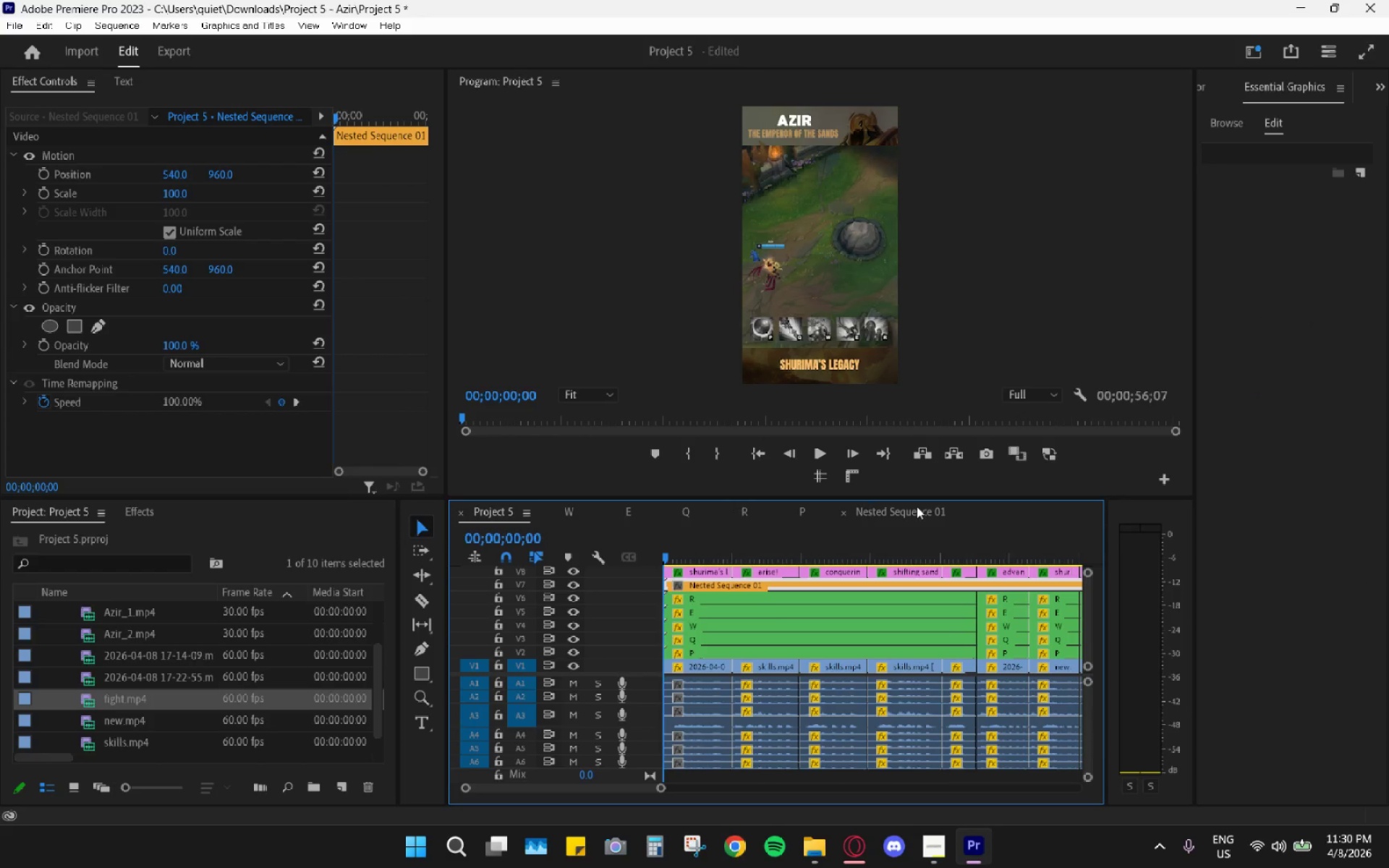 
key(Space)
 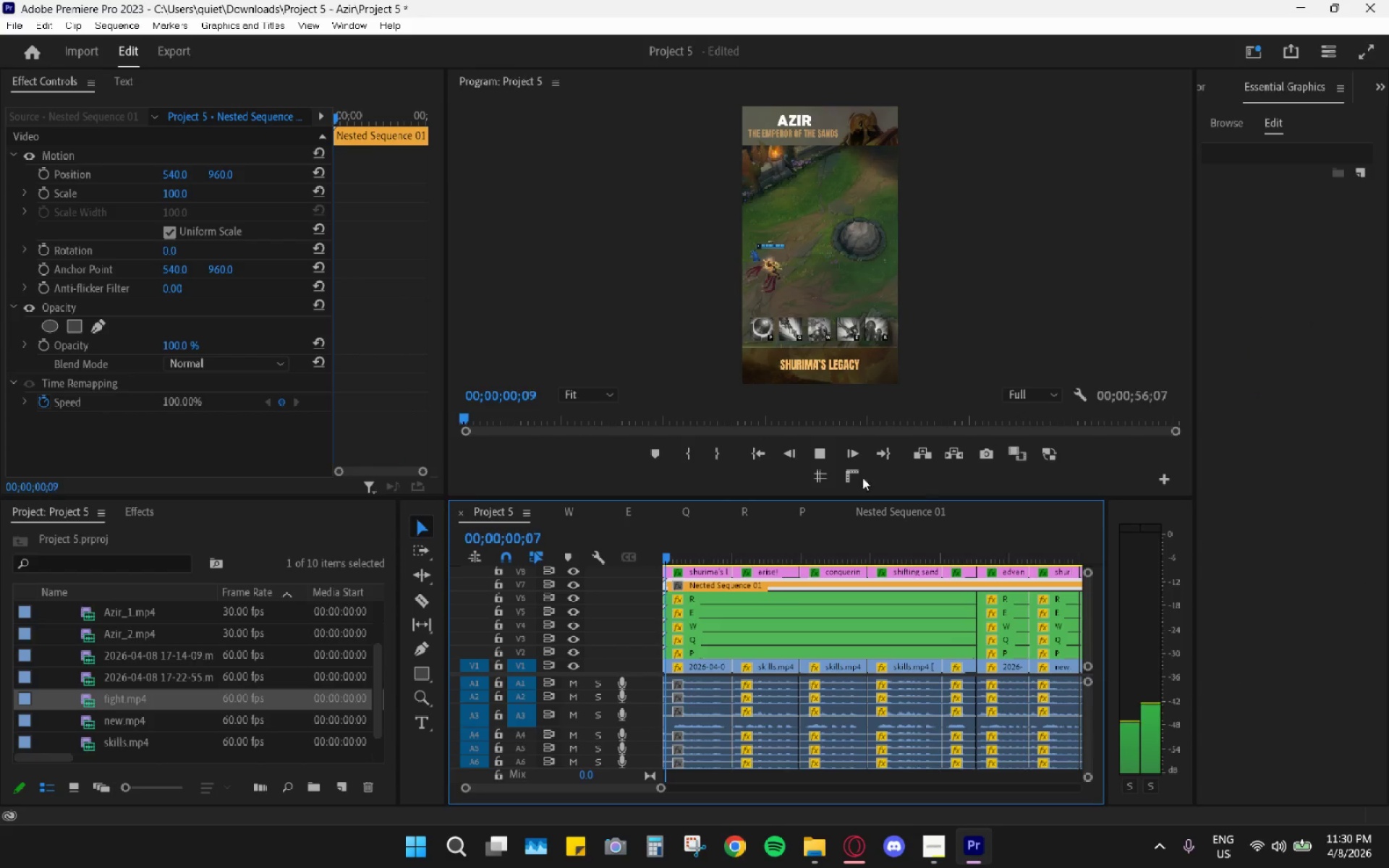 
mouse_move([824, 468])
 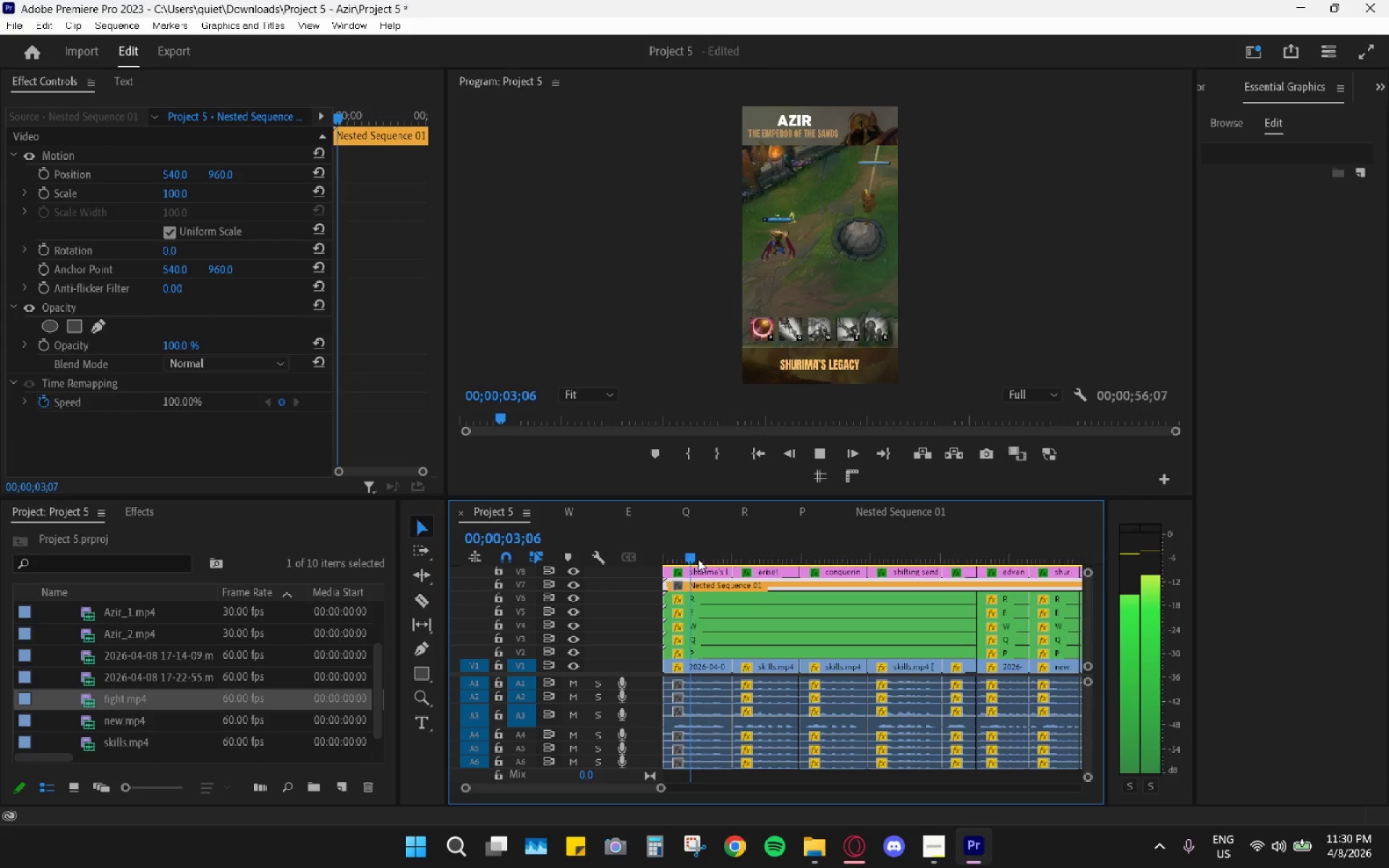 
key(Space)
 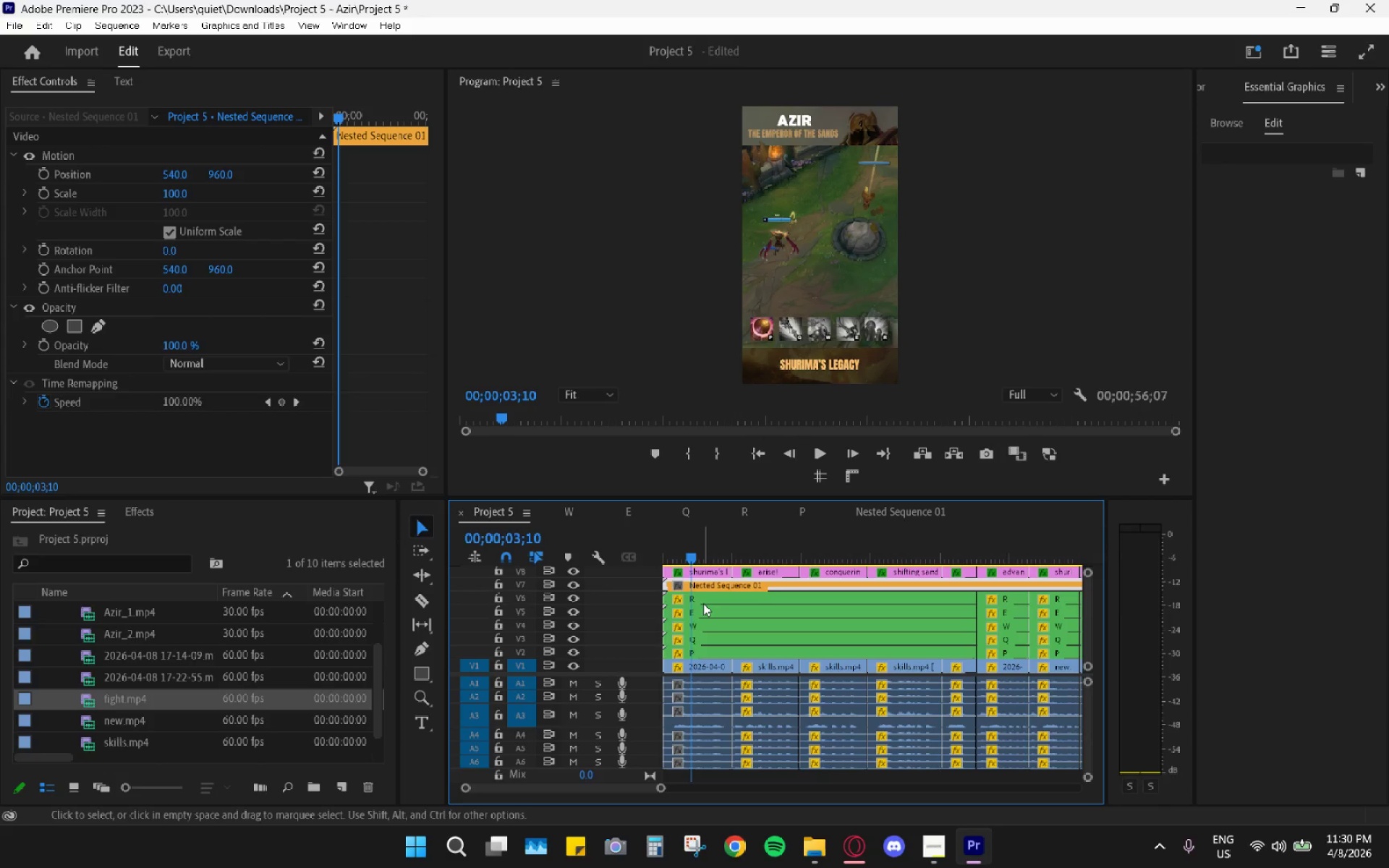 
hold_key(key=AltLeft, duration=1.0)
scroll: coordinate [736, 590], scroll_direction: down, amount: 11.0
 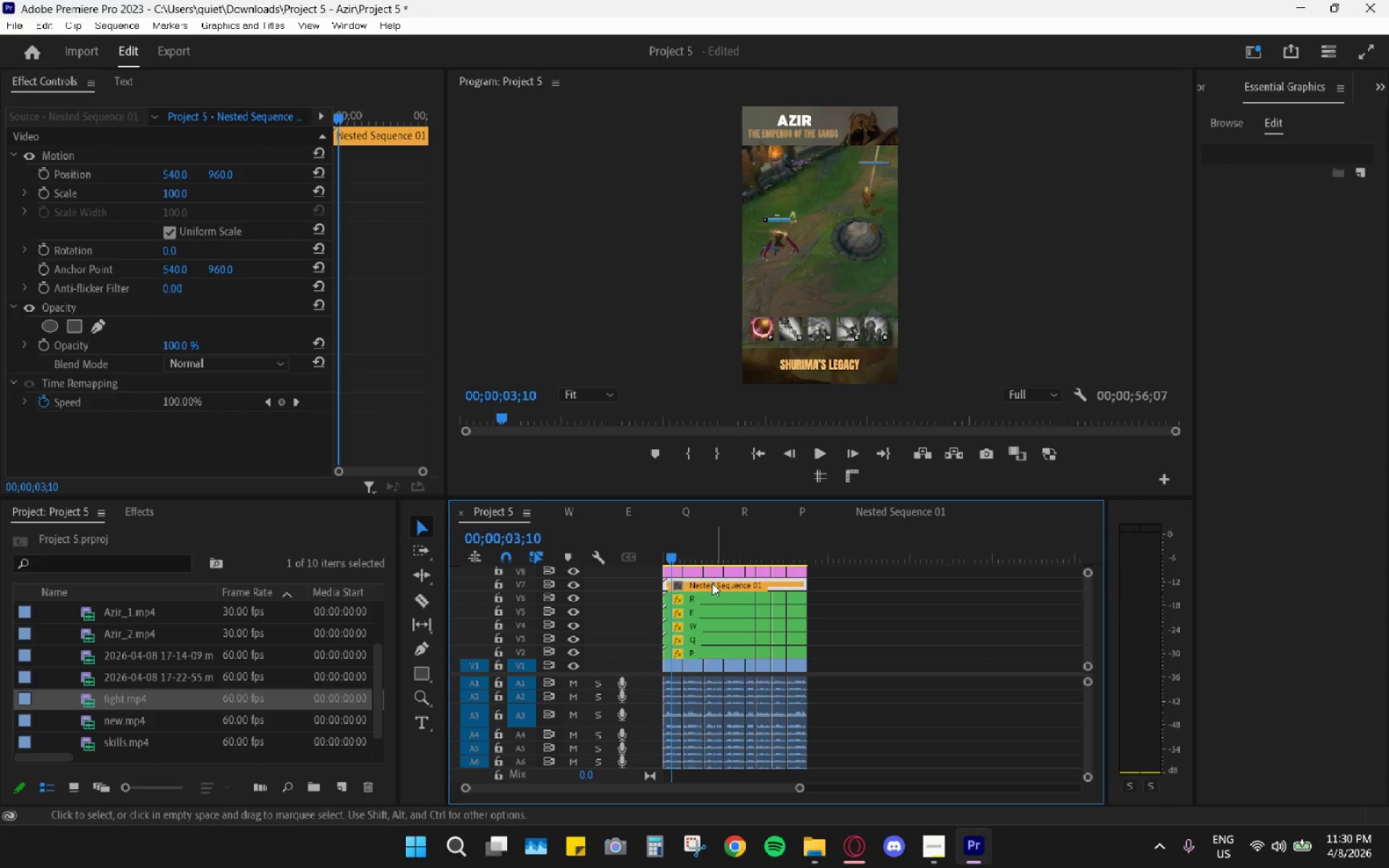 
scroll: coordinate [711, 592], scroll_direction: up, amount: 5.0
 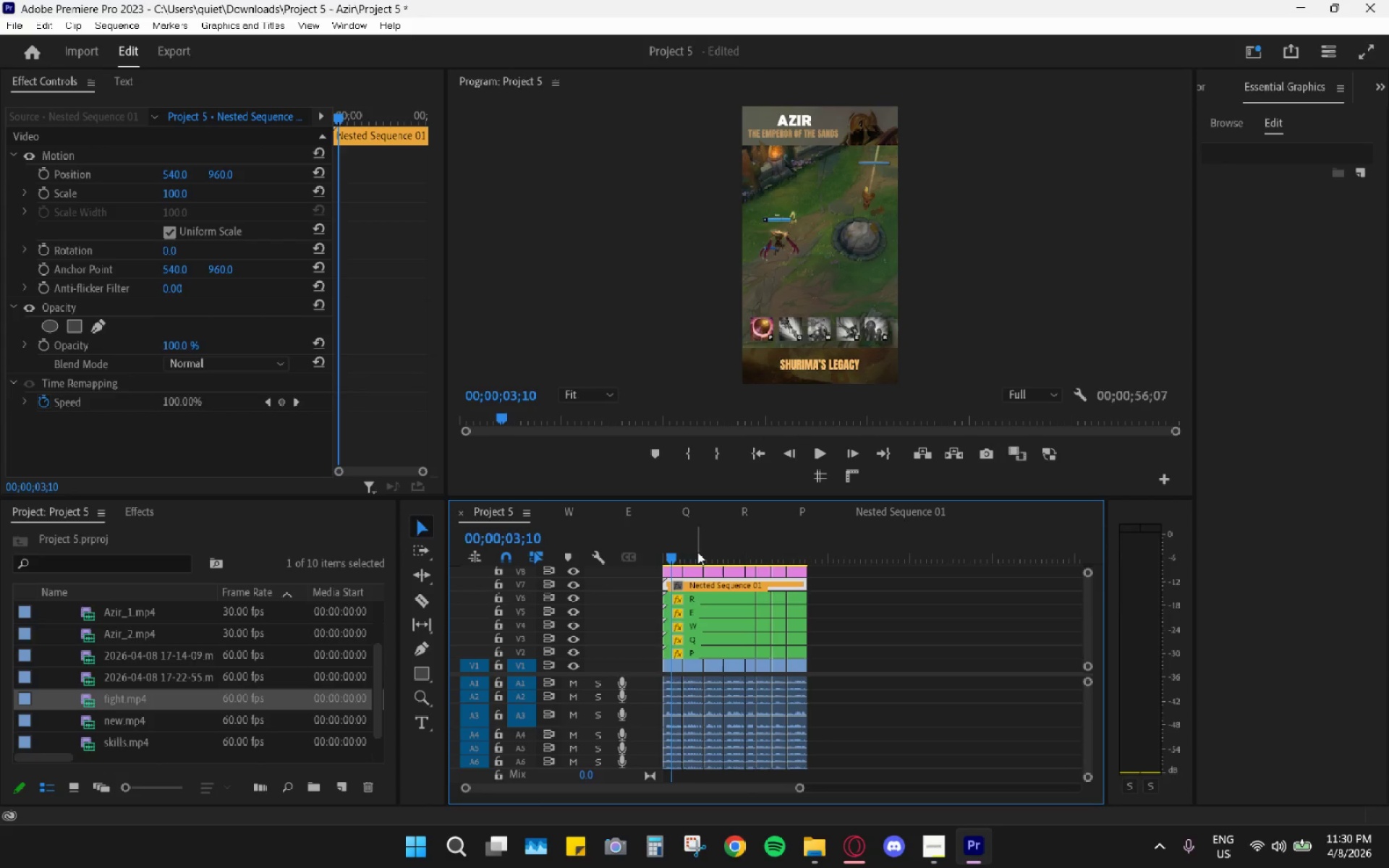 
left_click_drag(start_coordinate=[697, 551], to_coordinate=[624, 554])
 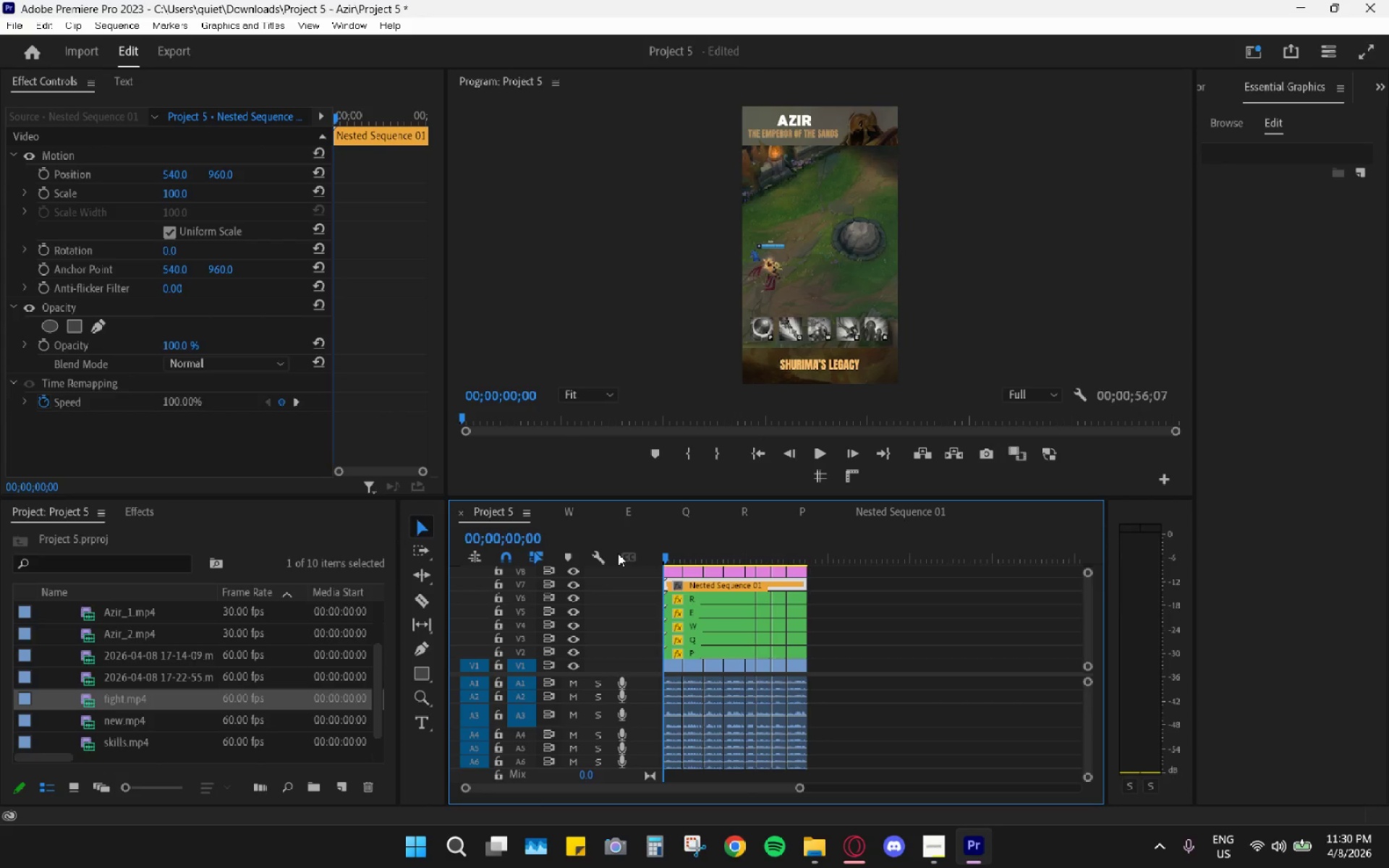 
key(Space)
 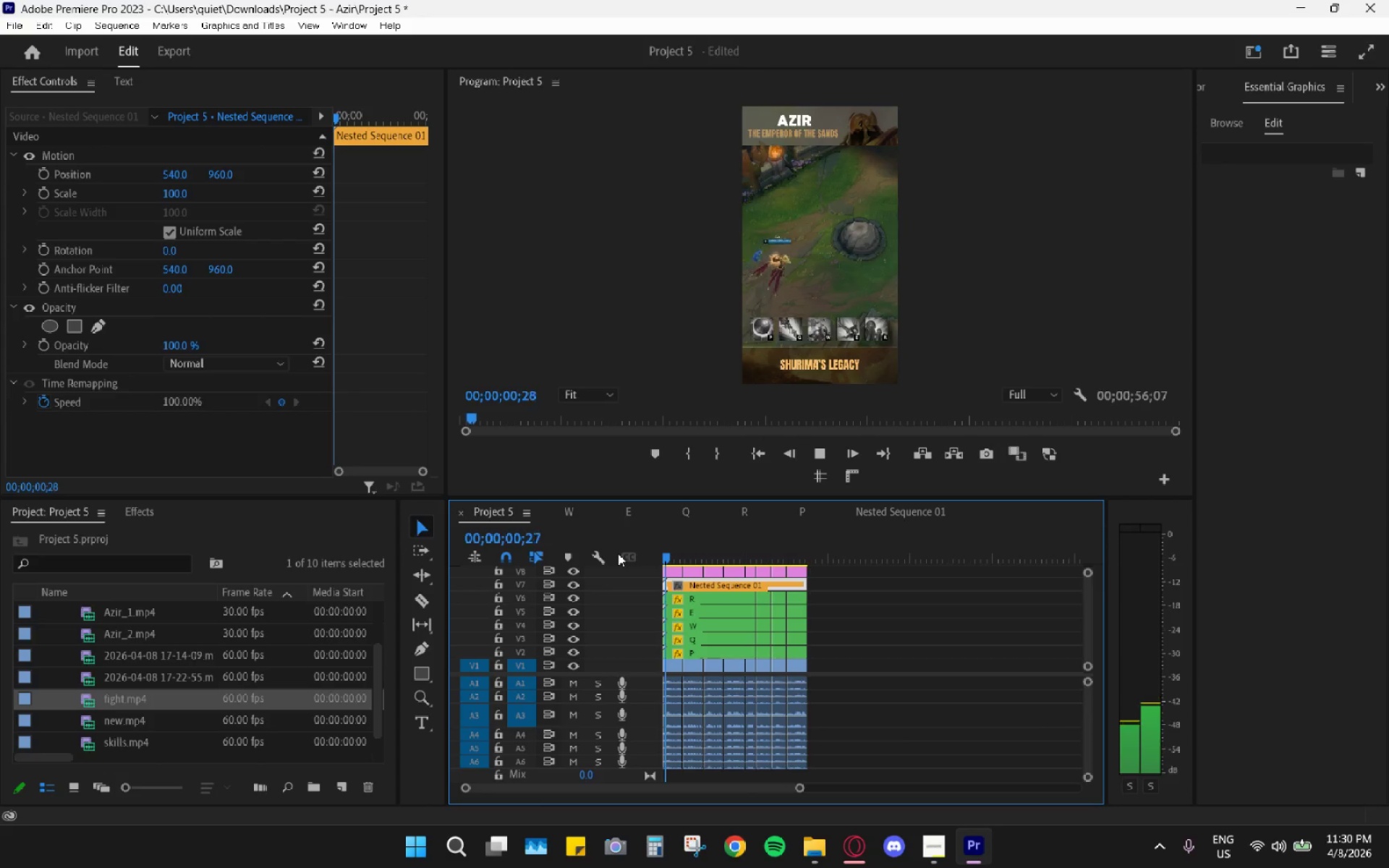 
key(Space)
 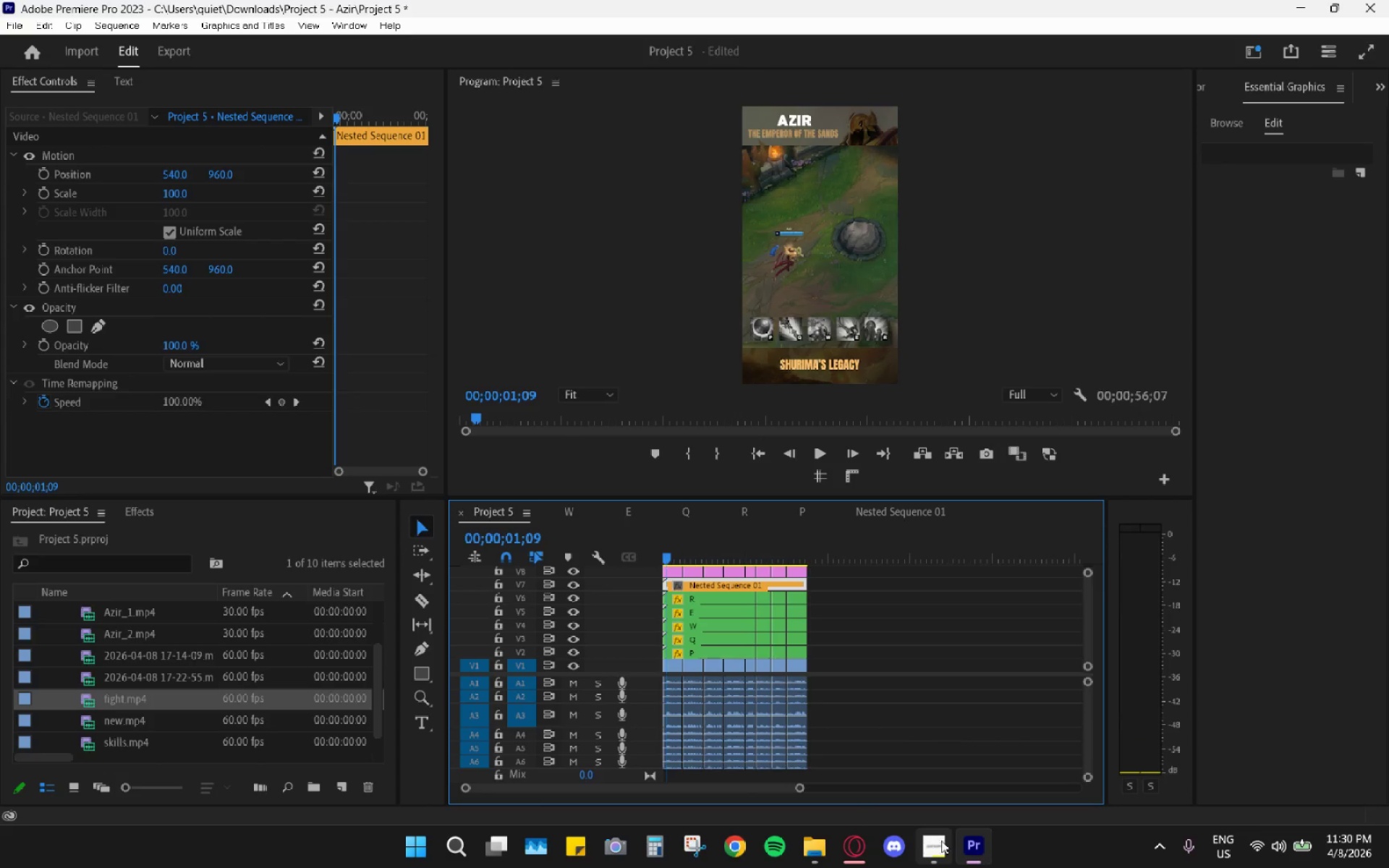 
left_click([942, 842])